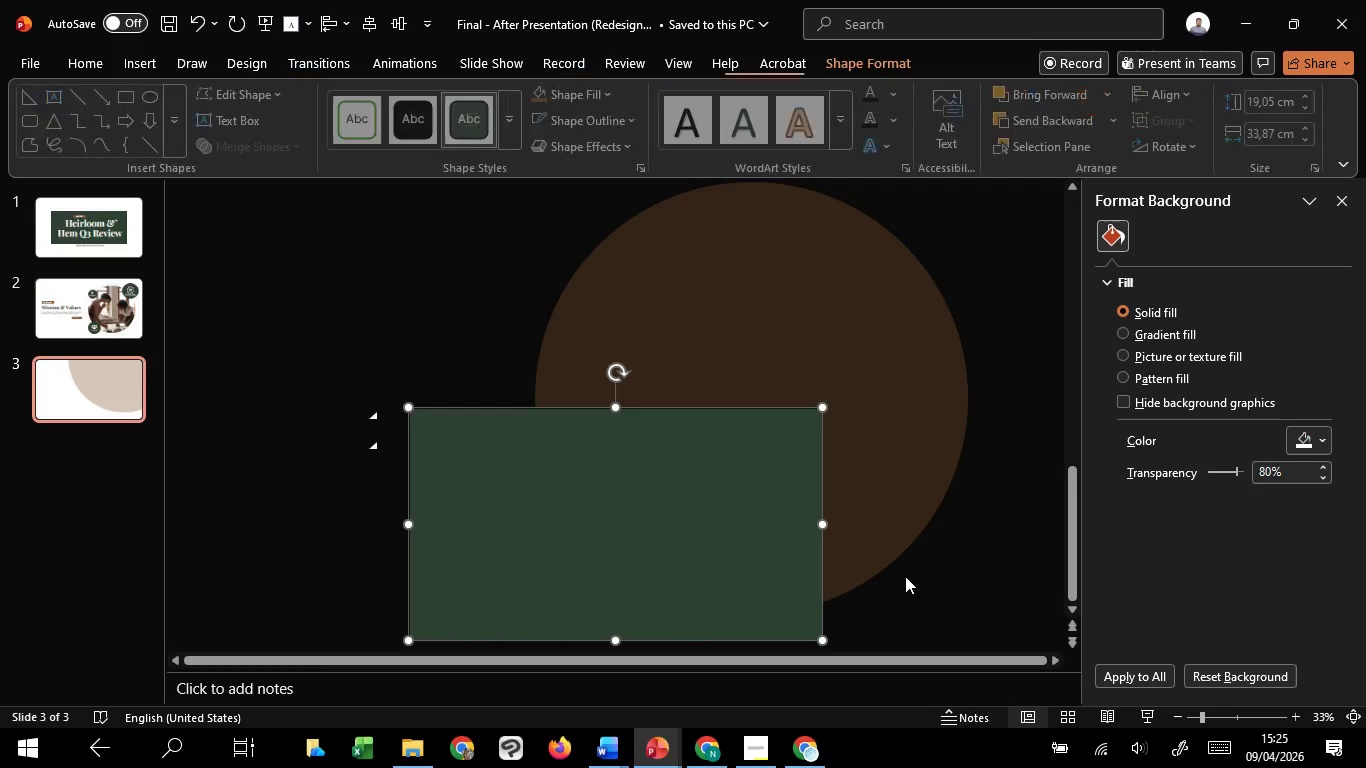 
left_click([905, 576])
 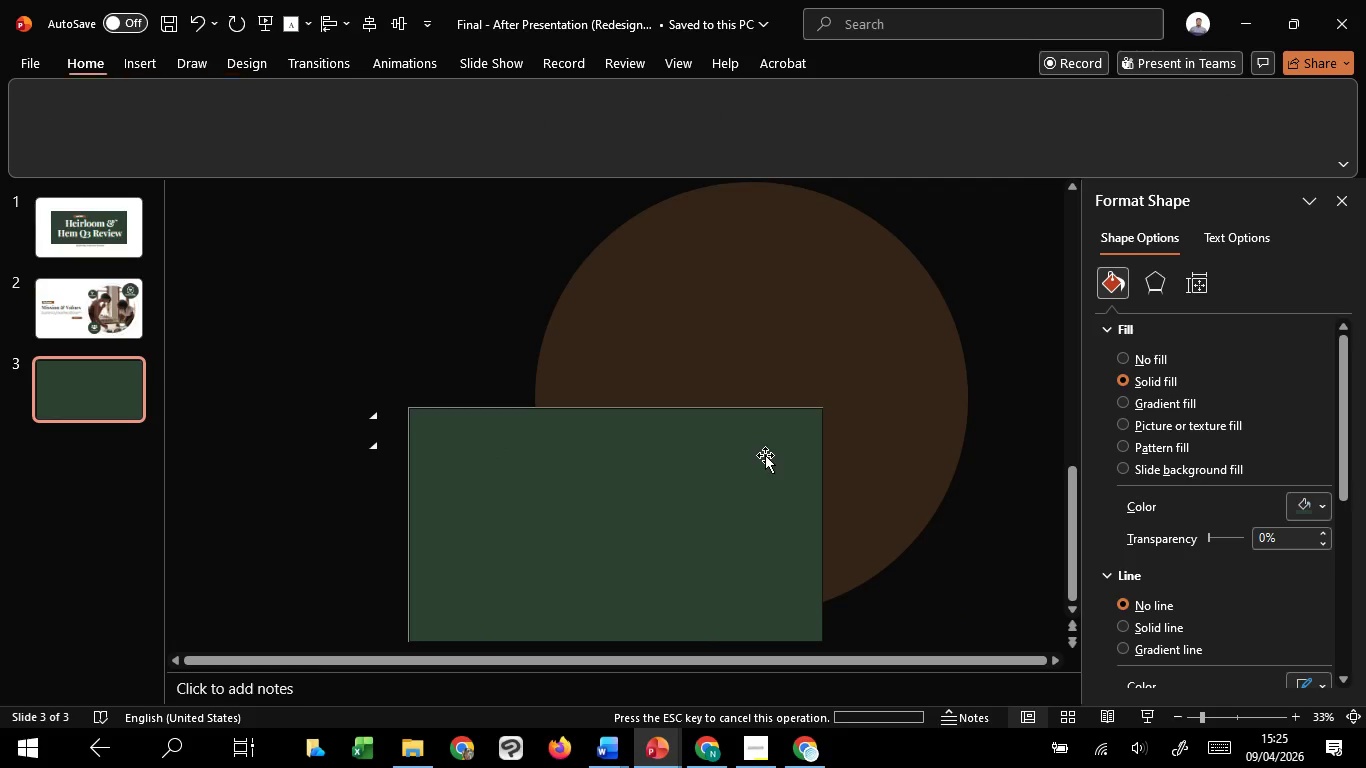 
left_click([765, 455])
 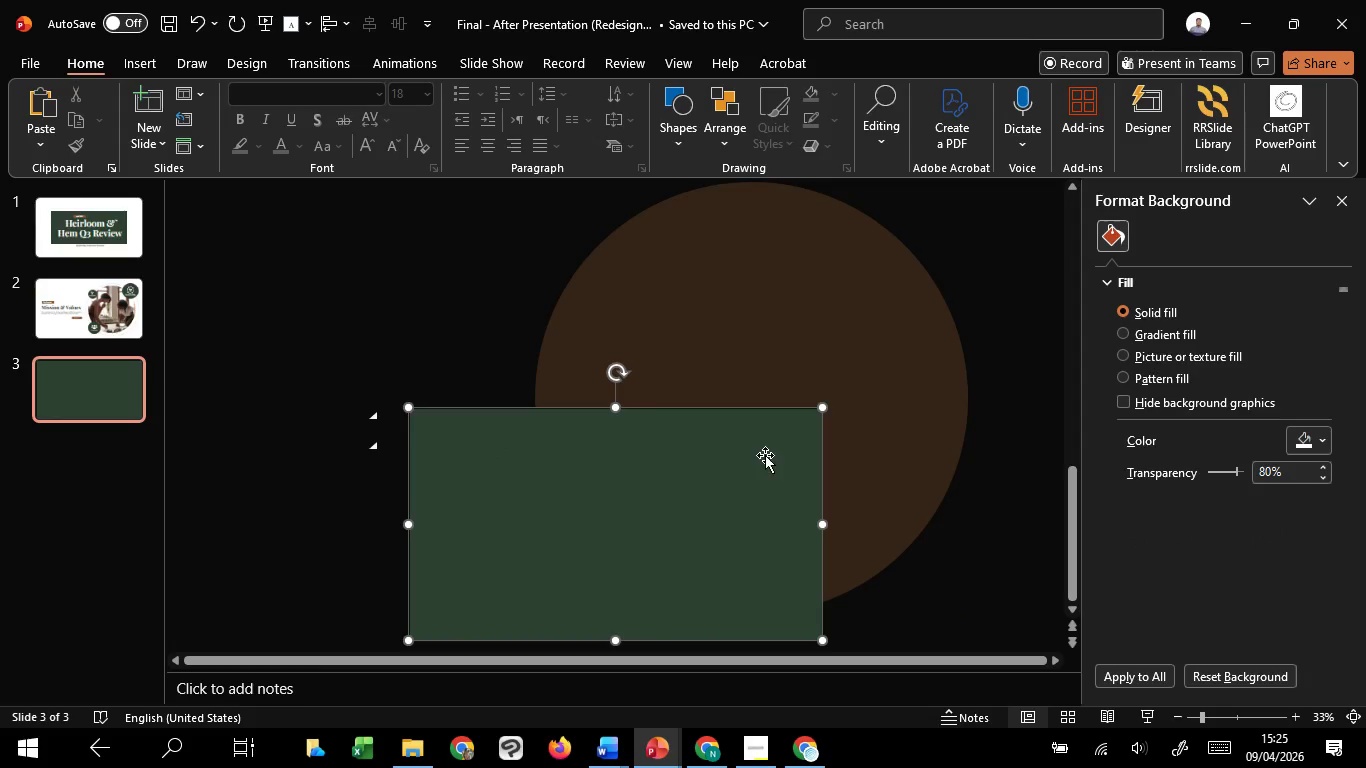 
hold_key(key=ShiftLeft, duration=1.08)
left_click([754, 311])
 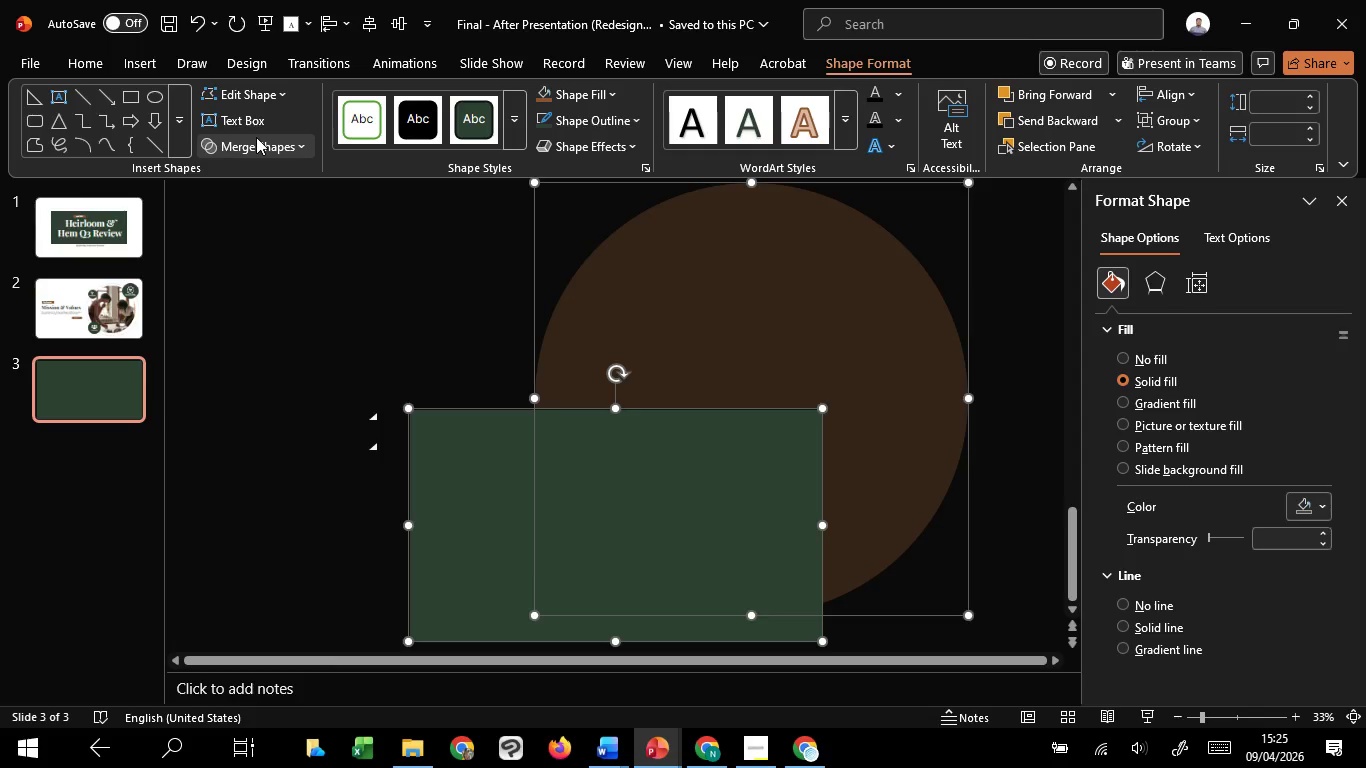 
left_click([256, 137])
 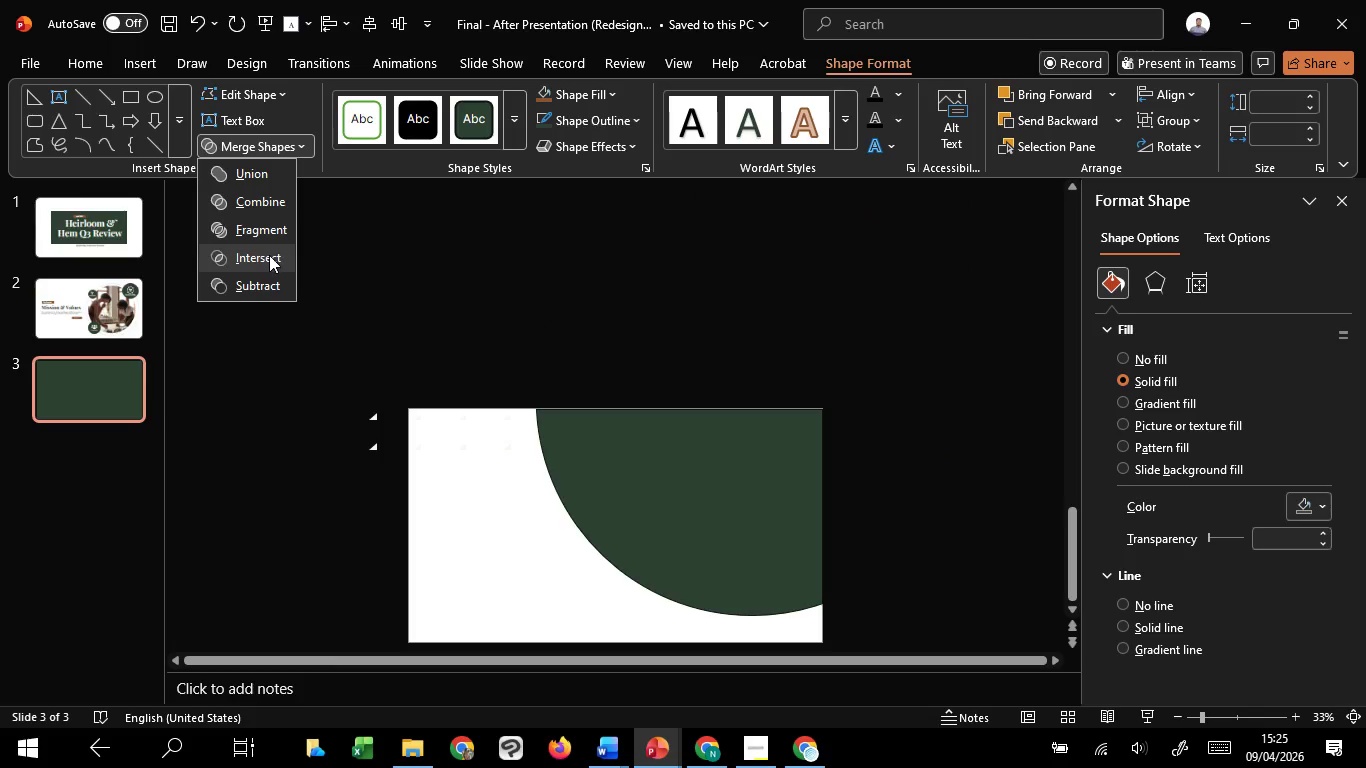 
left_click([269, 255])
 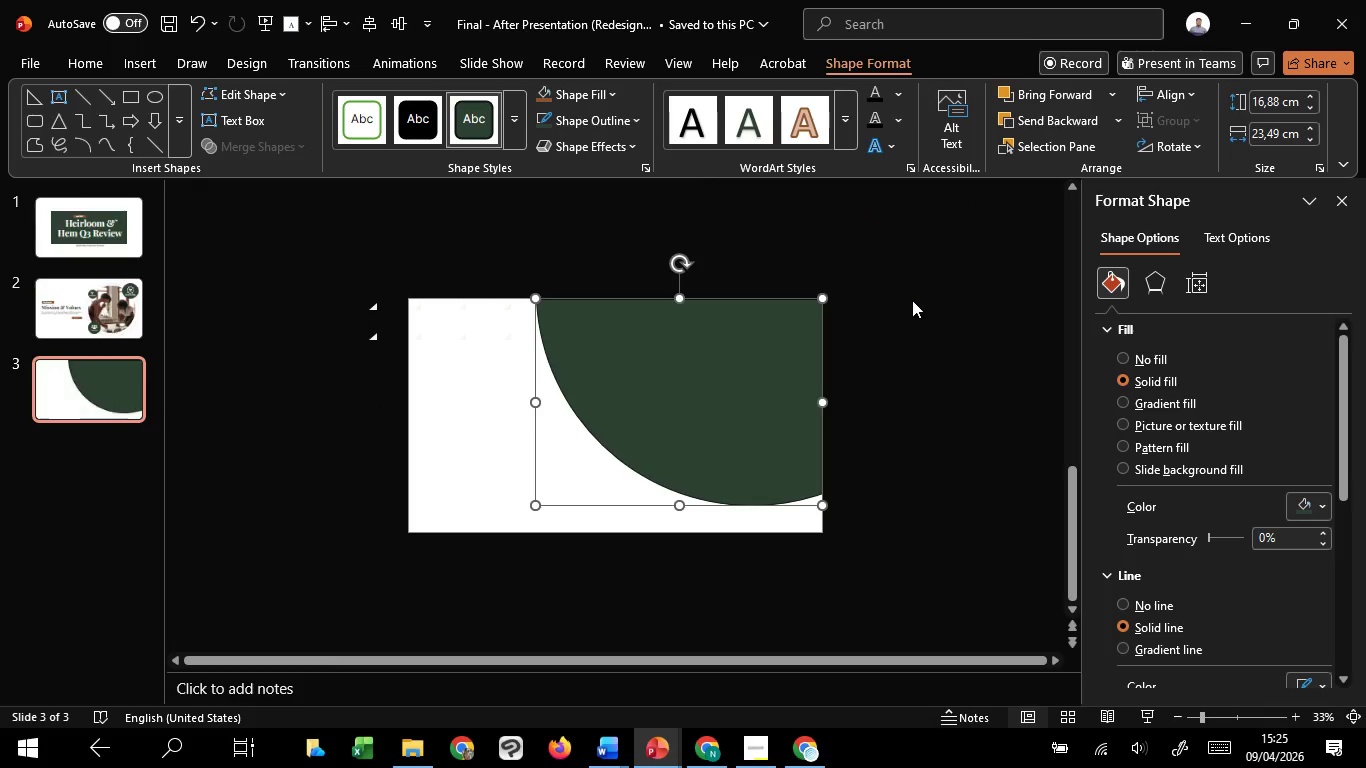 
left_click([912, 300])
 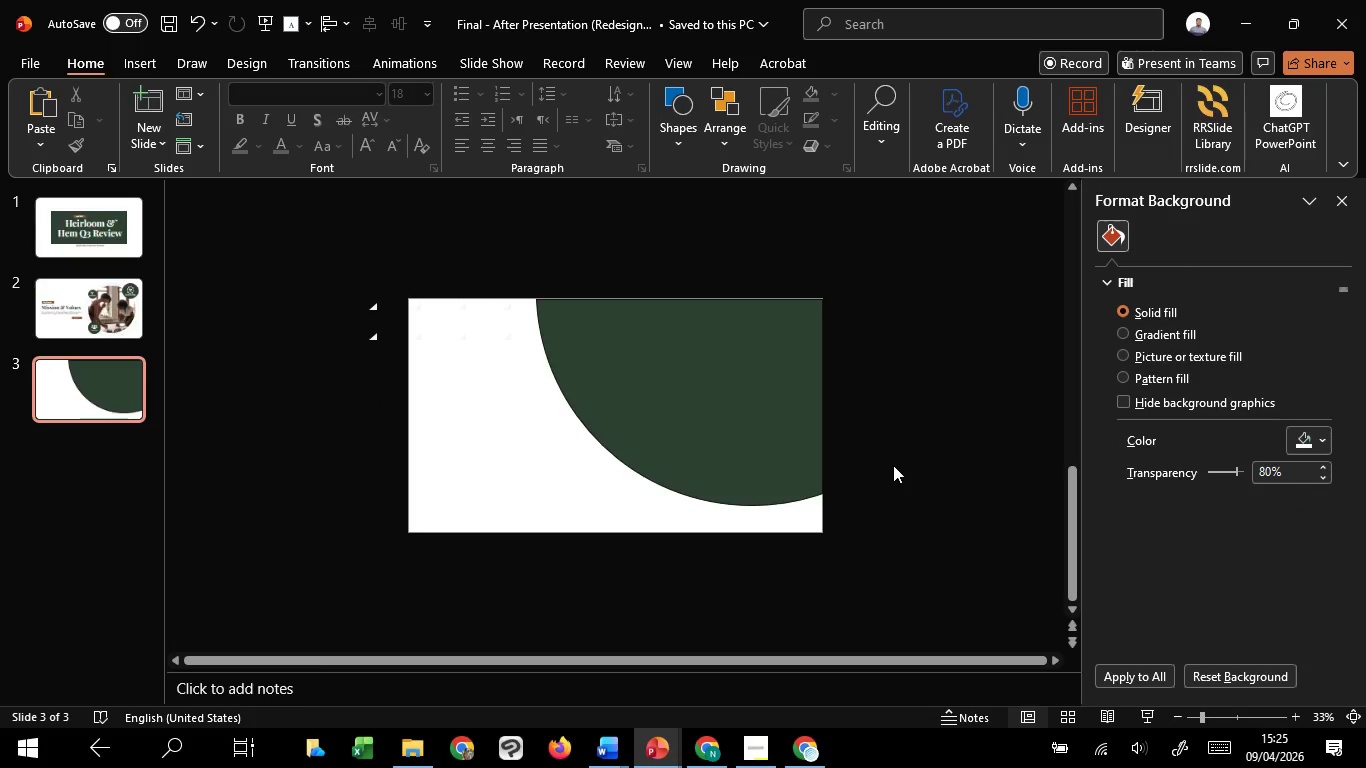 
left_click([893, 465])
 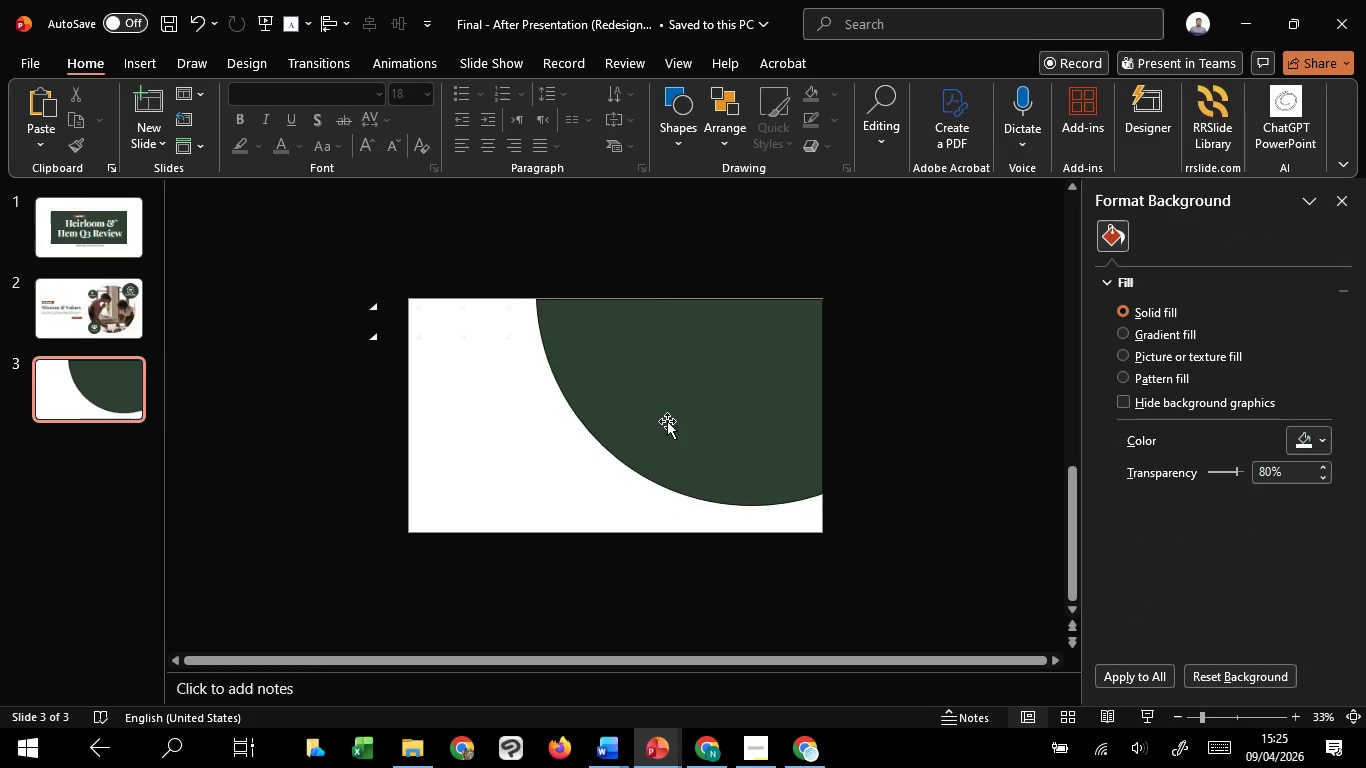 
left_click([667, 421])
 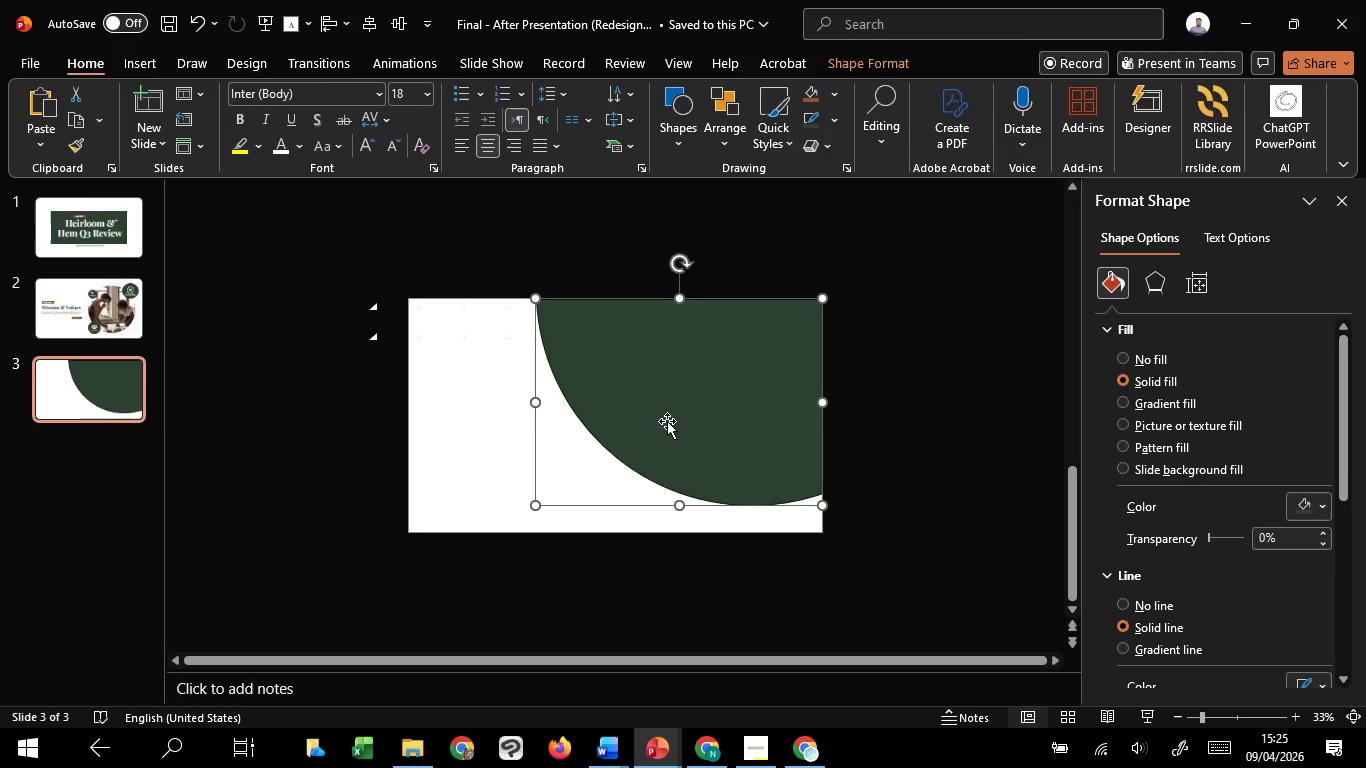 
key(Control+C)
 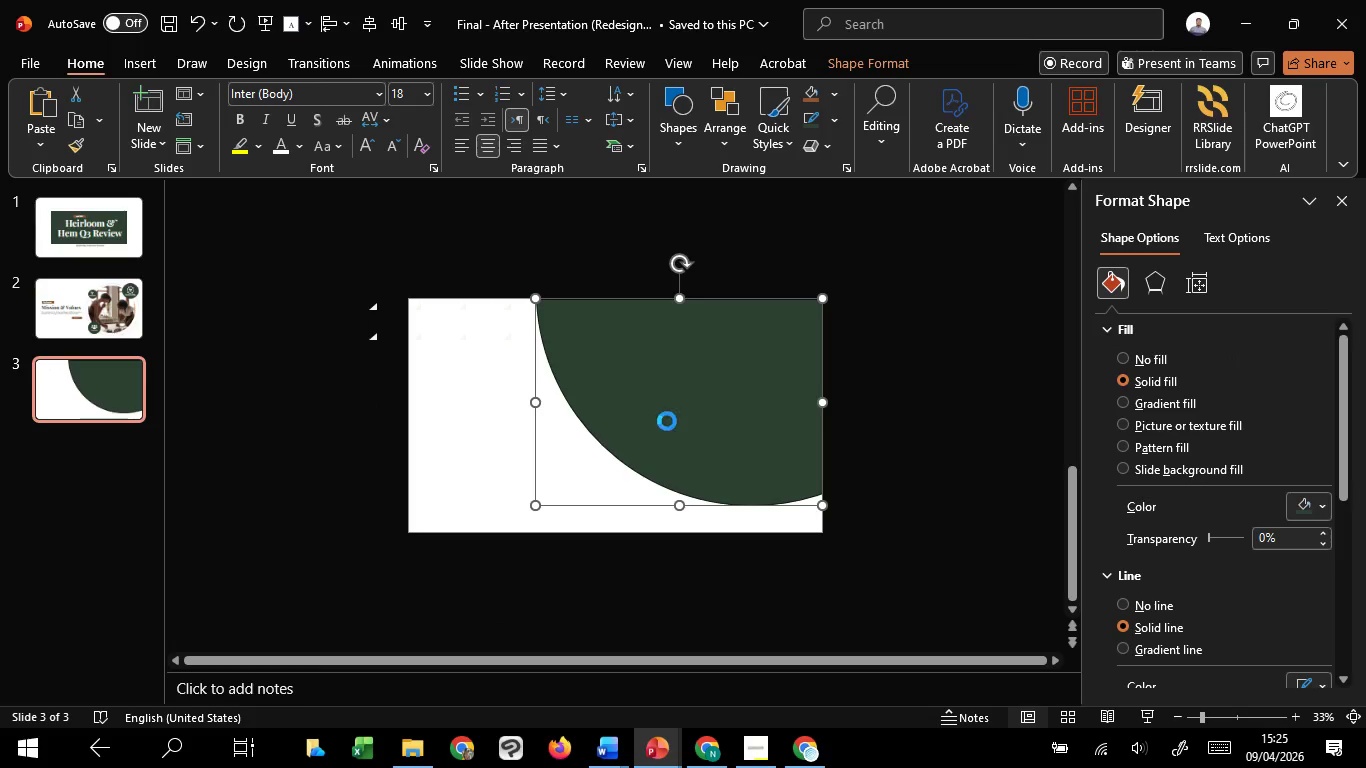 
key(Control+C)
 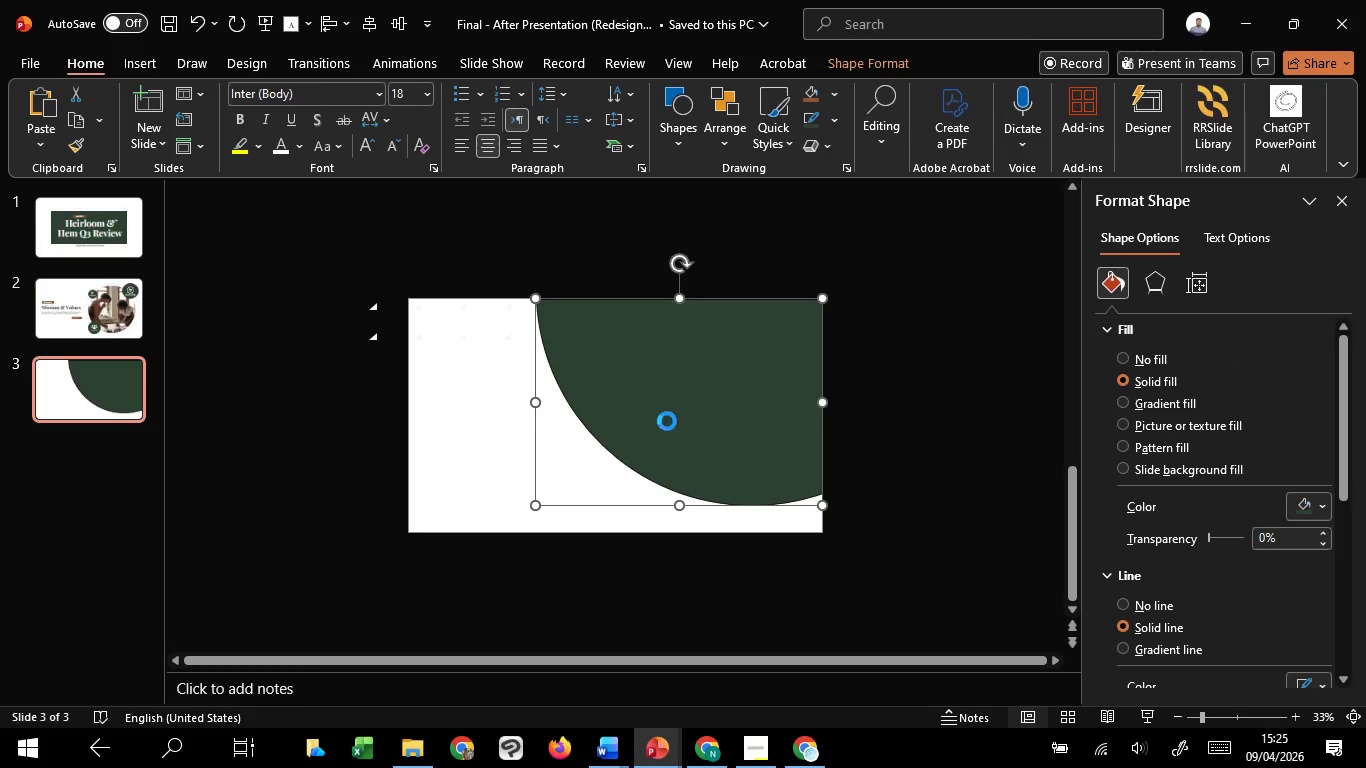 
key(Control+C)
 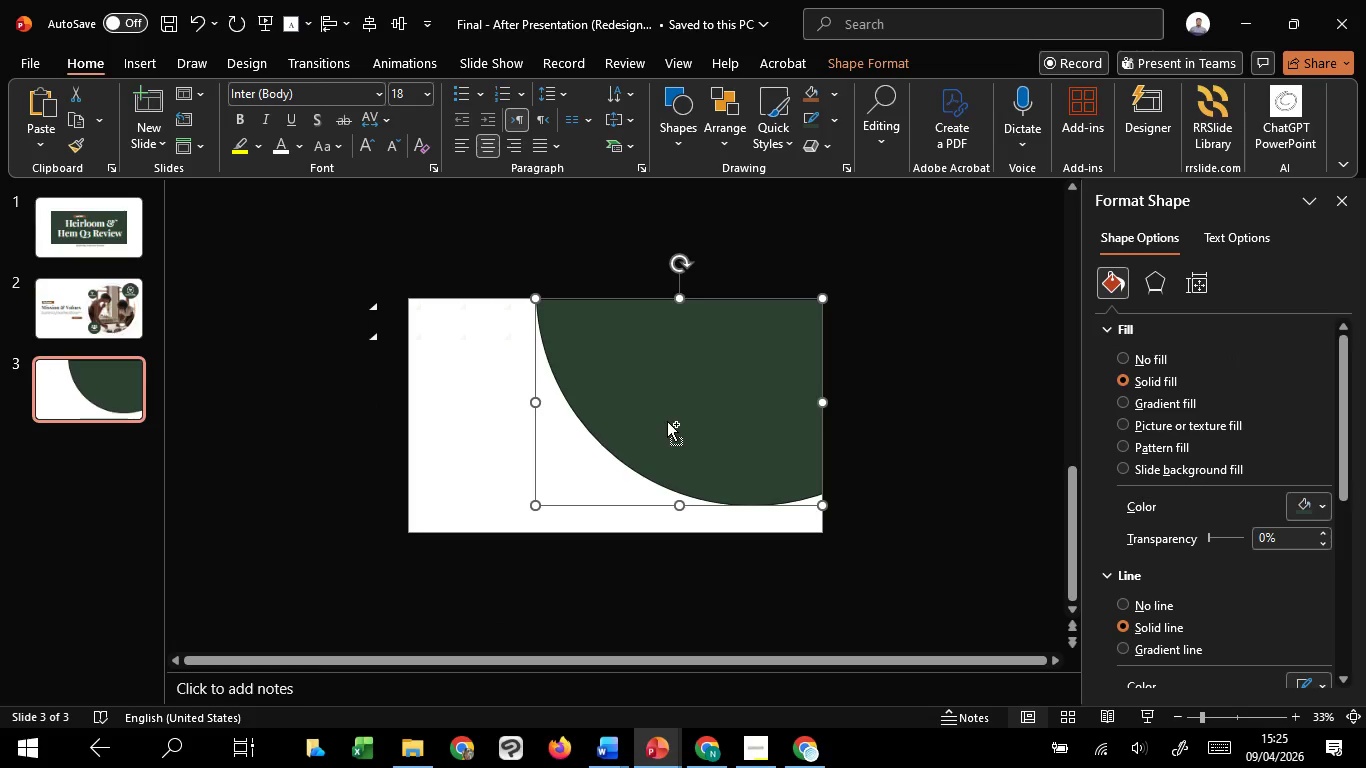 
key(Control+C)
 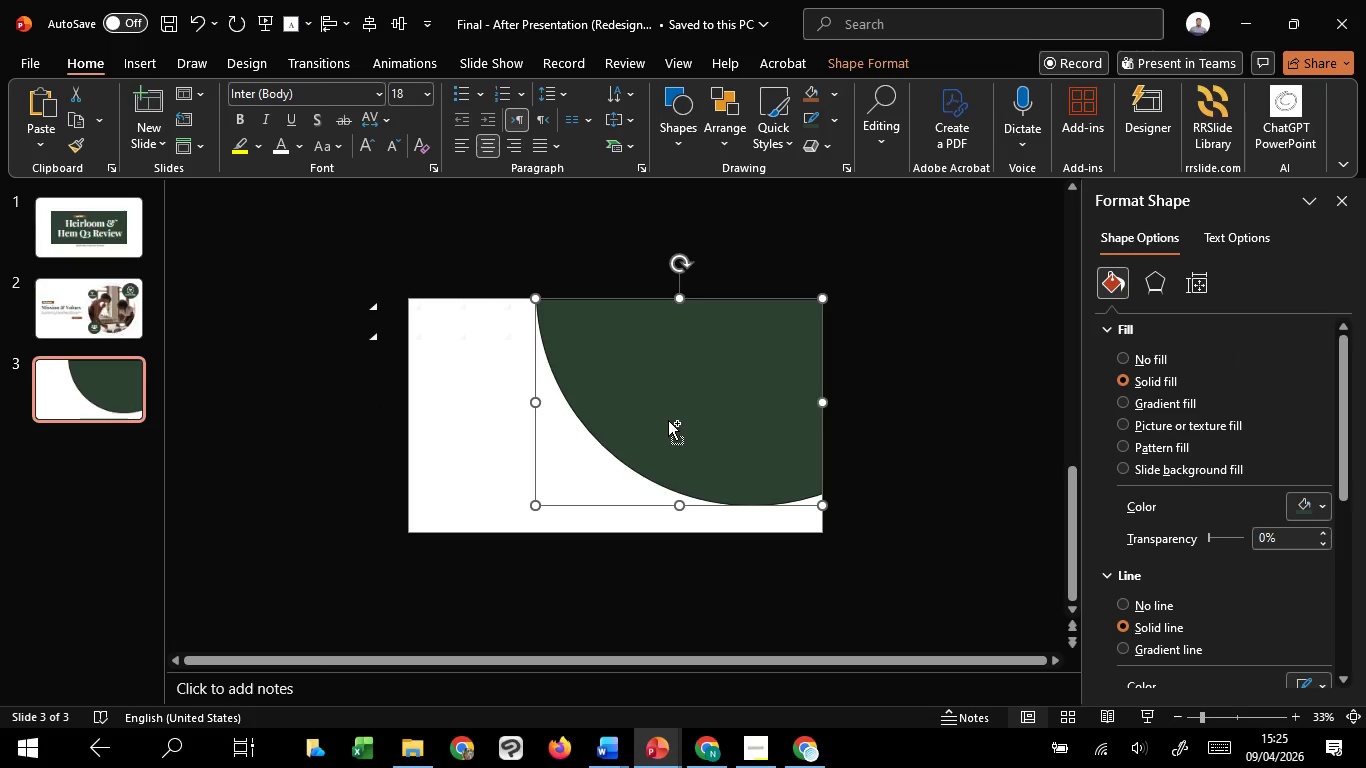 
key(Control+C)
 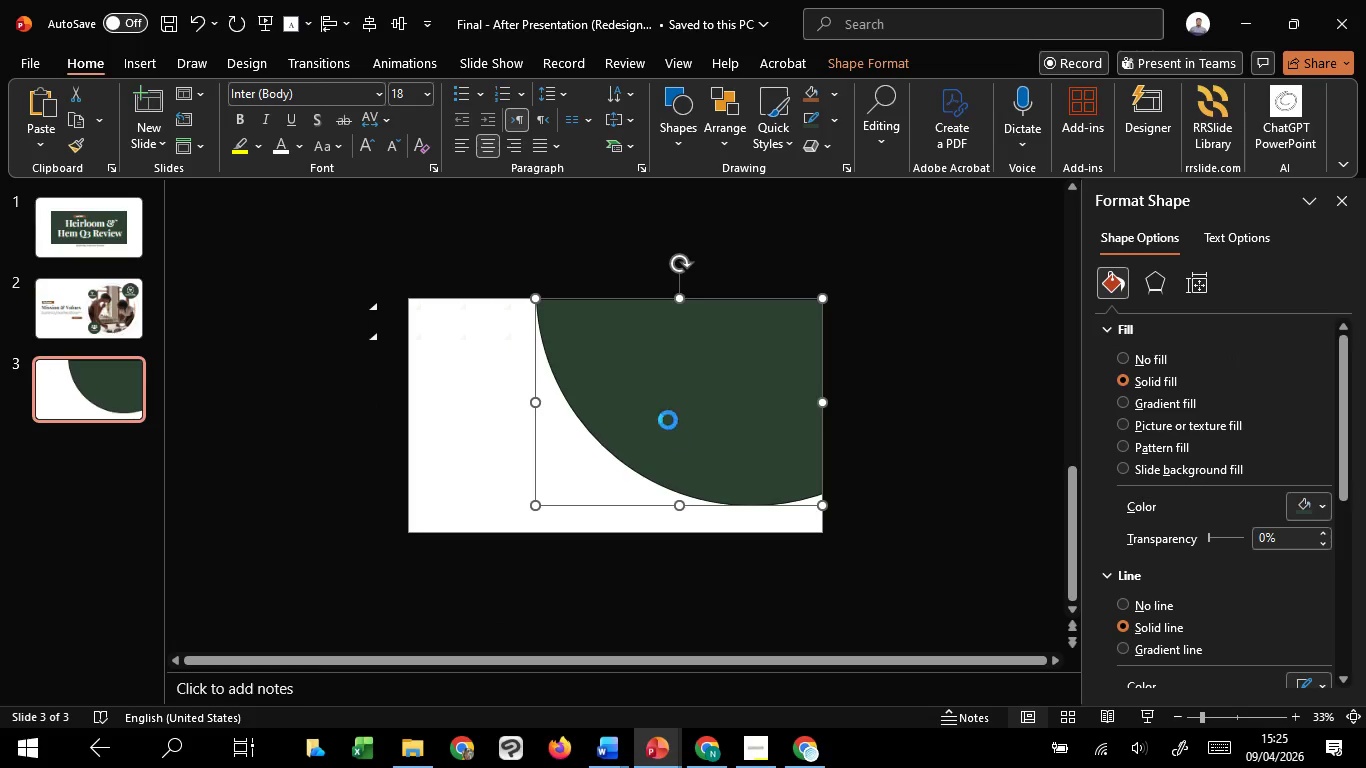 
key(Control+C)
 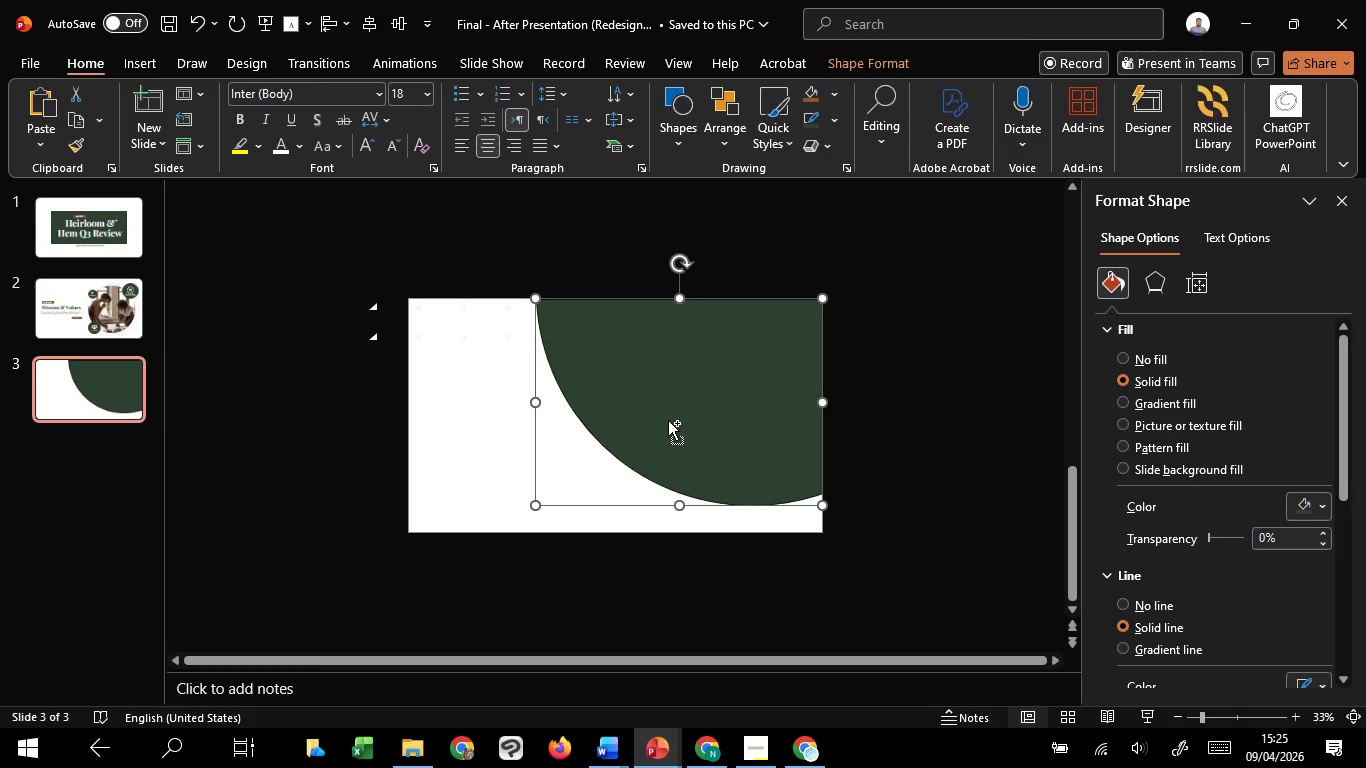 
key(Control+C)
 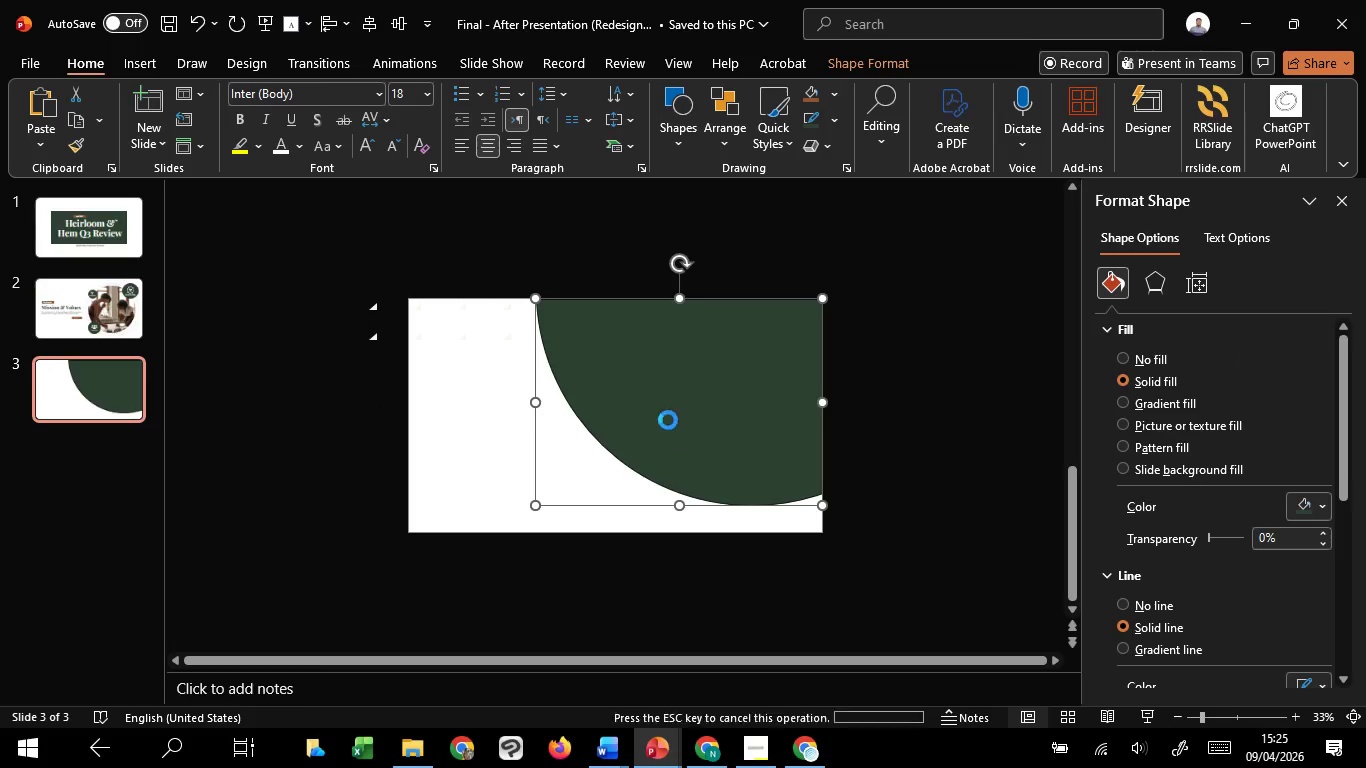 
key(Control+C)
 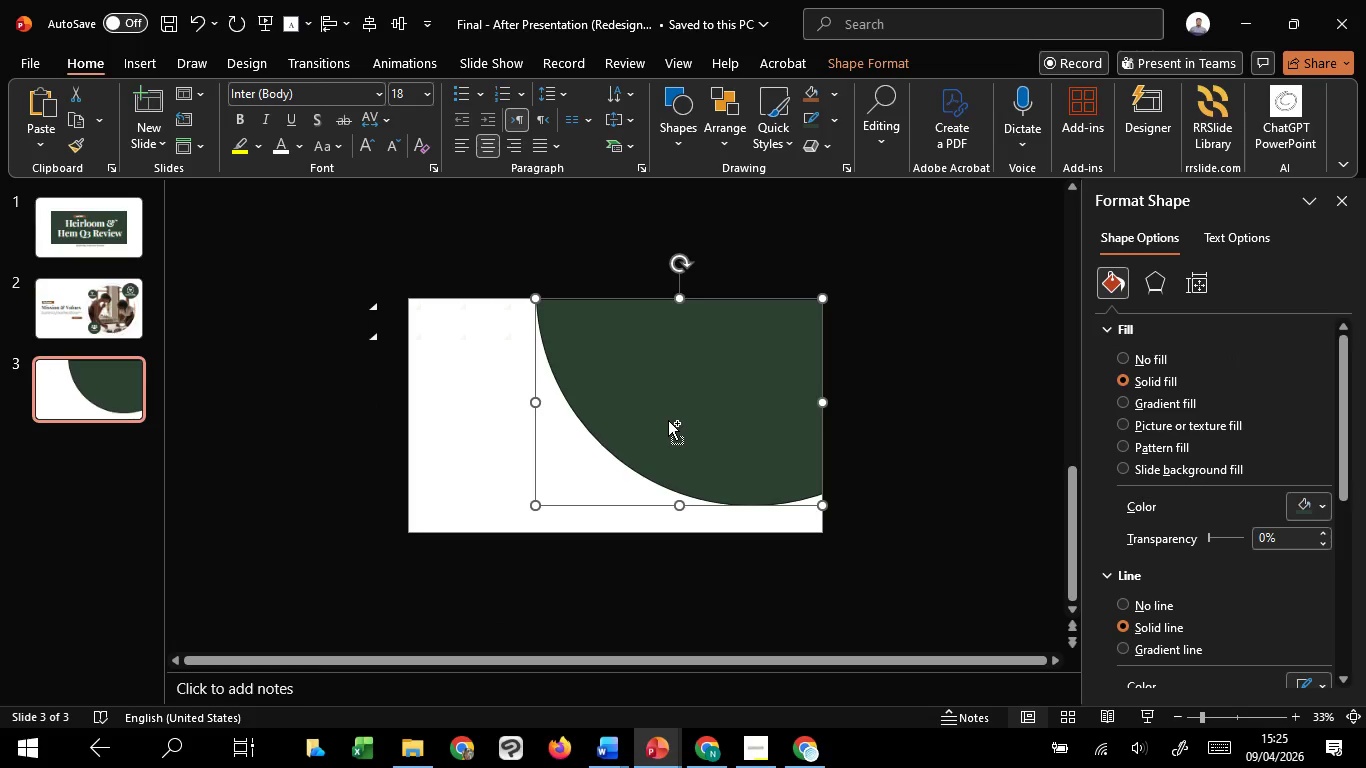 
key(Control+C)
 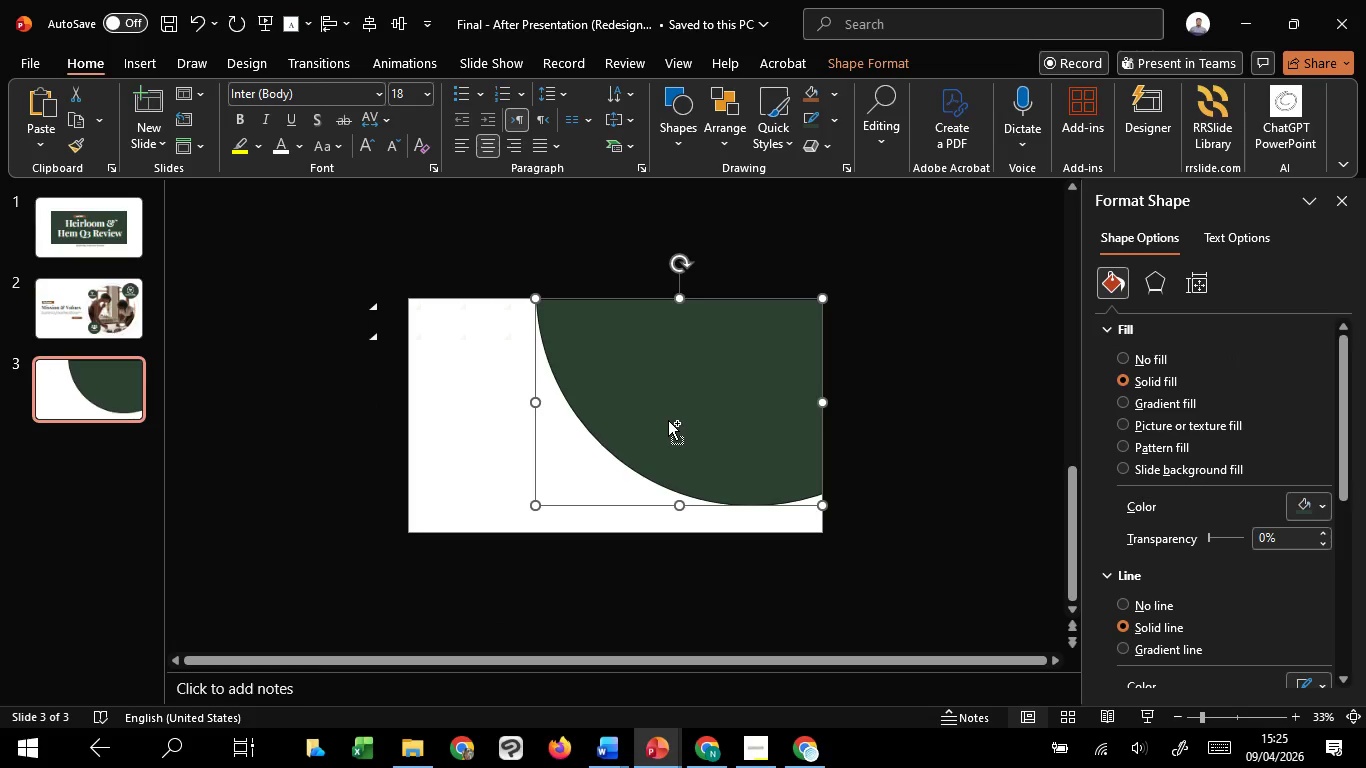 
key(Control+C)
 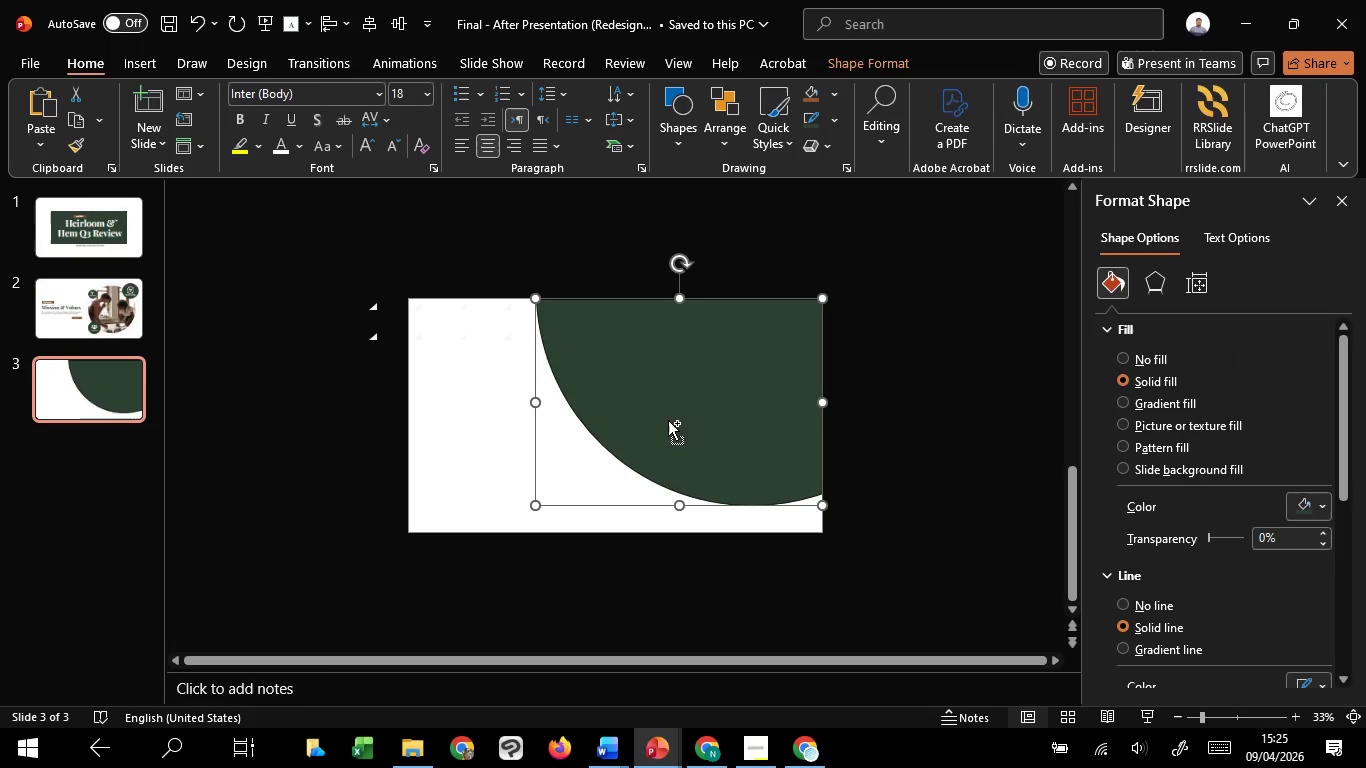 
key(Control+C)
 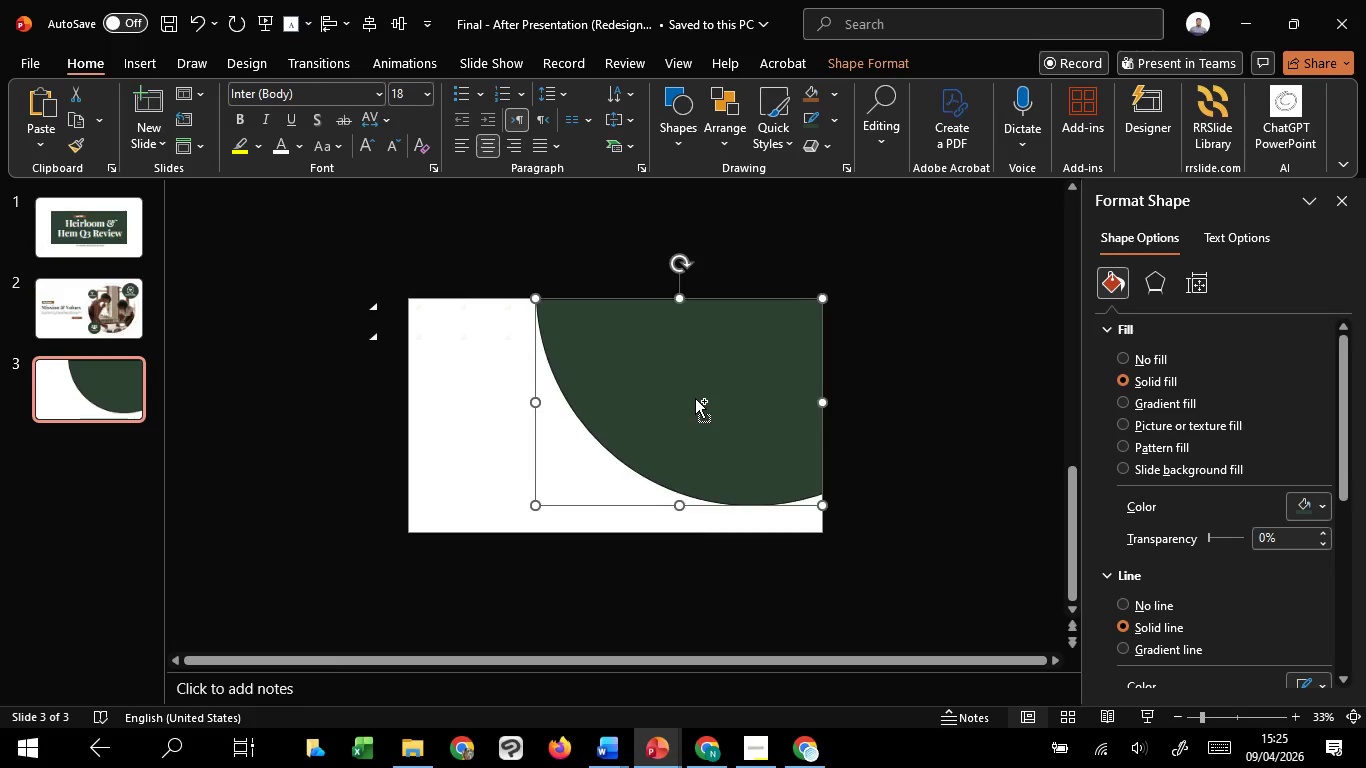 
key(Control+V)
 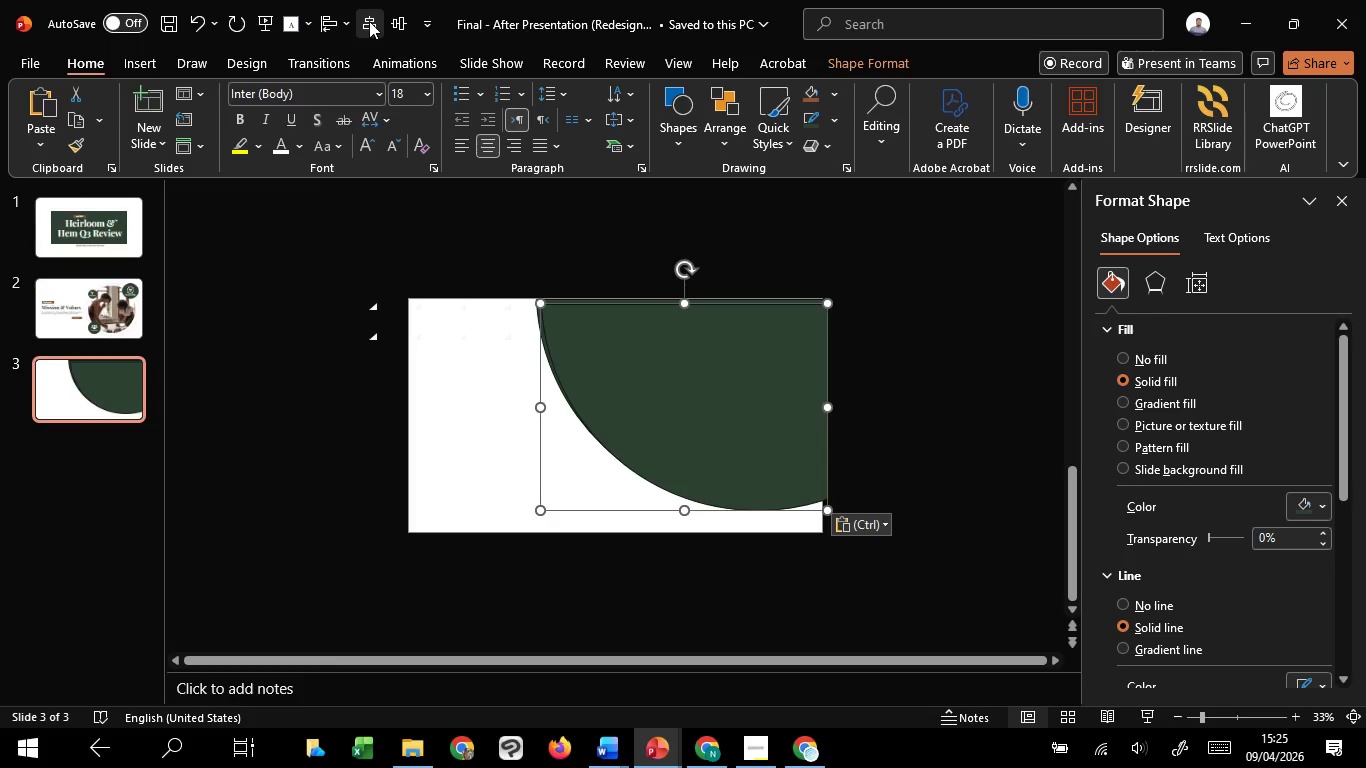 
left_click([326, 20])
 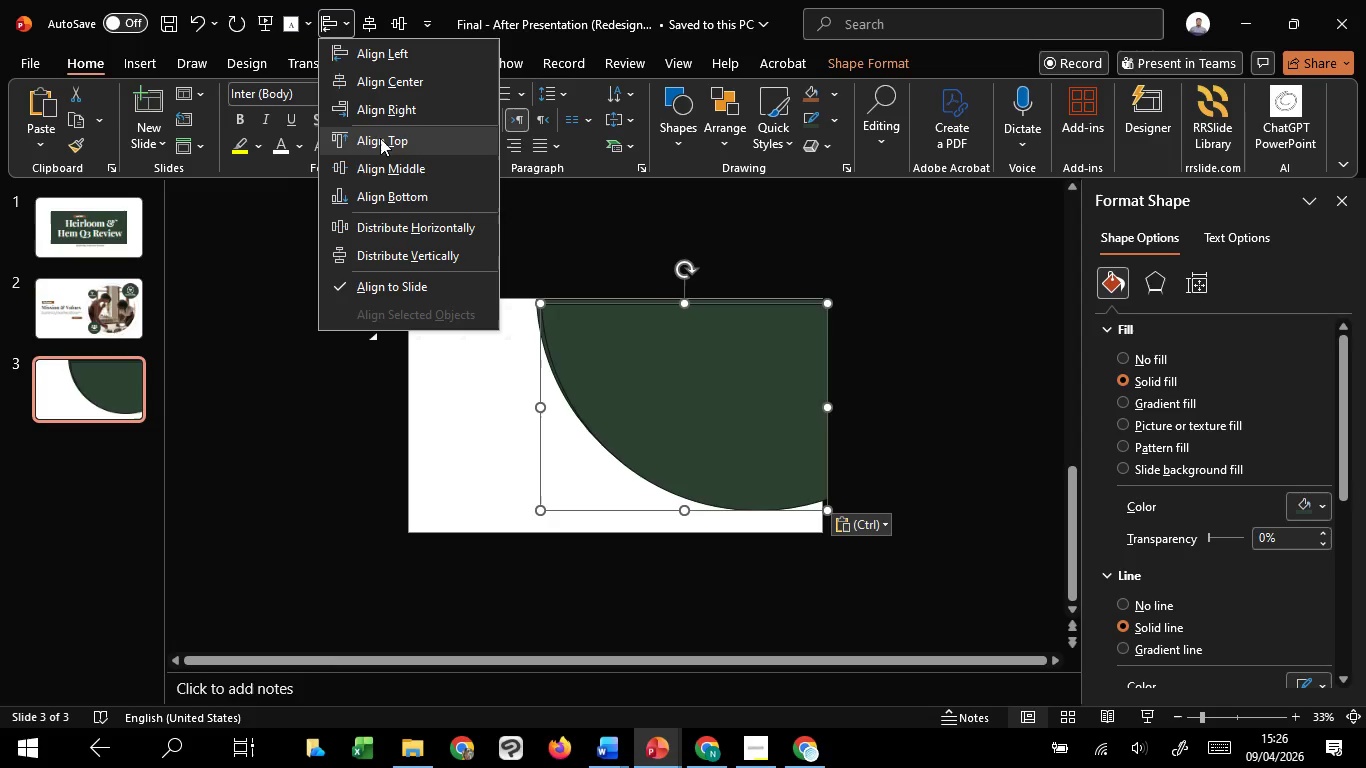 
left_click([380, 138])
 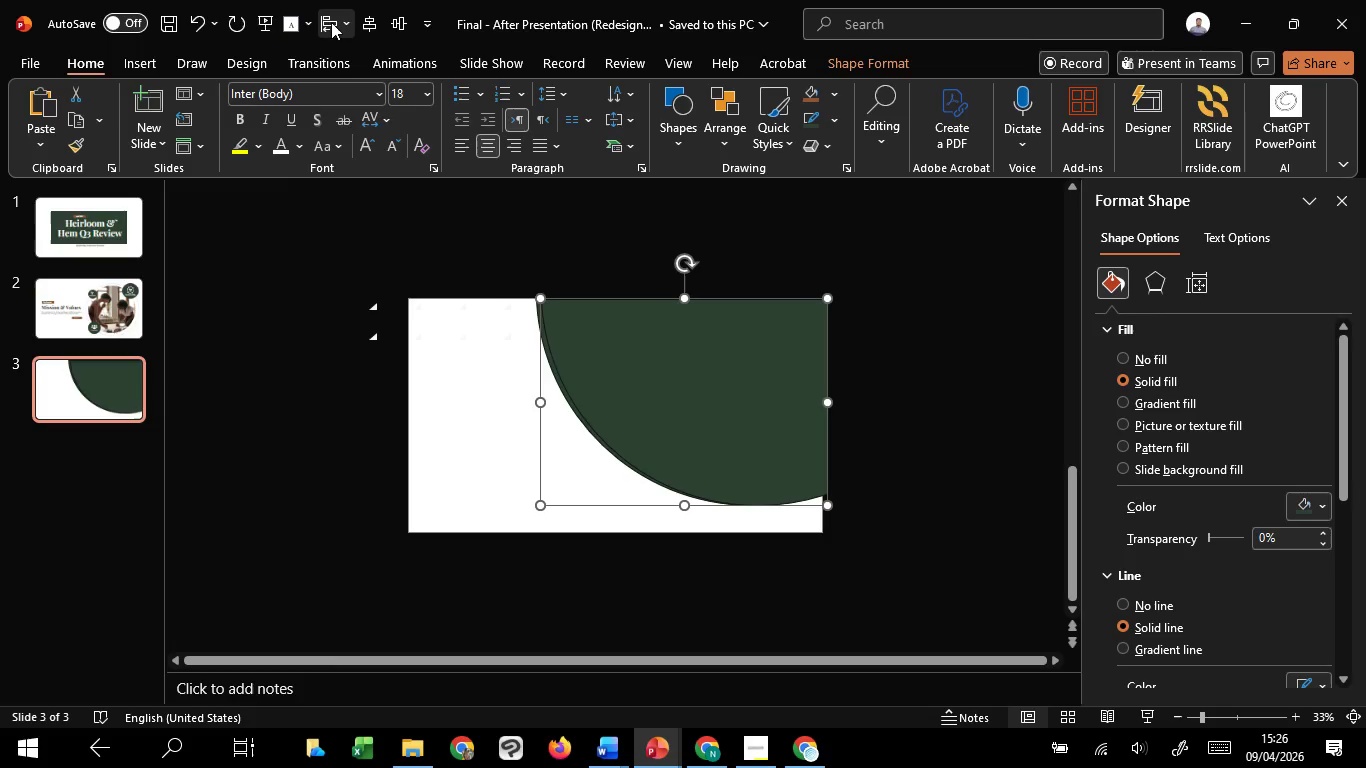 
left_click([331, 22])
 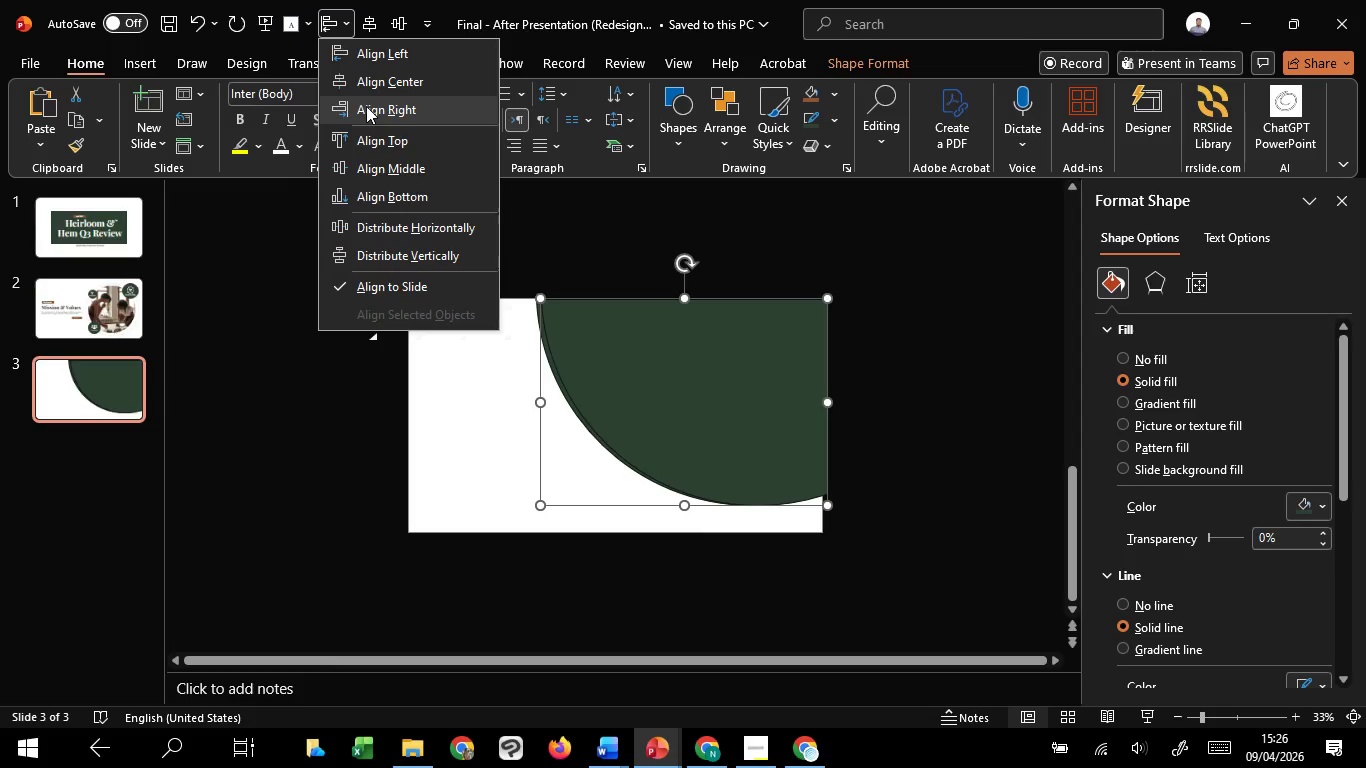 
left_click([359, 78])
 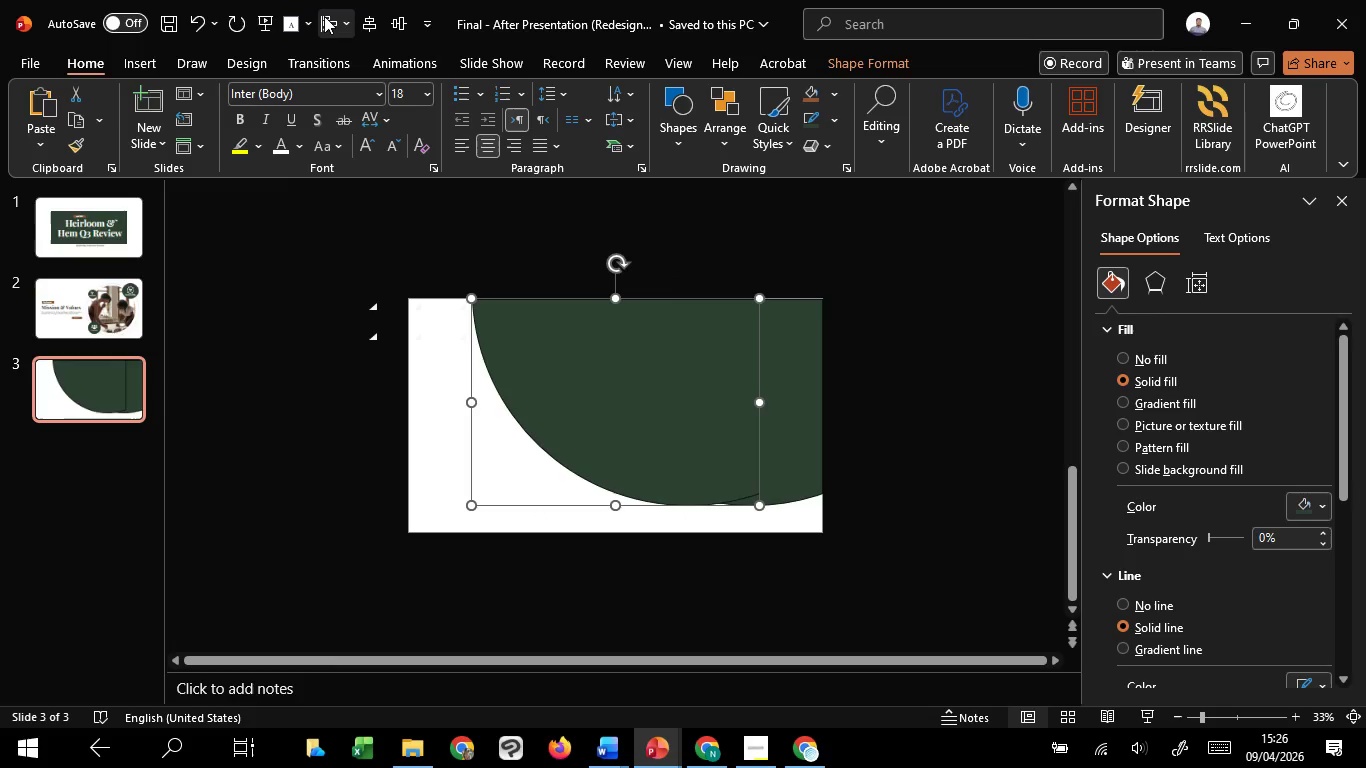 
left_click([324, 16])
 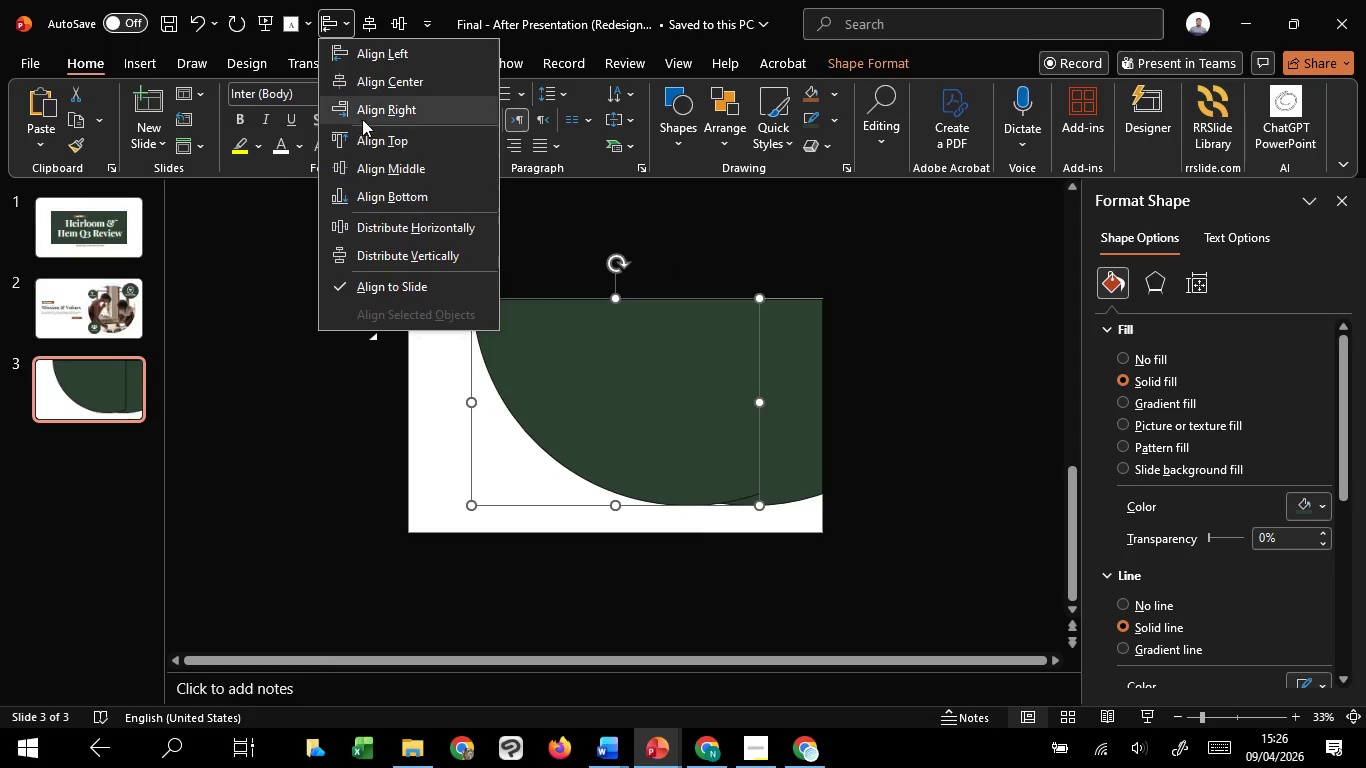 
left_click([362, 107])
 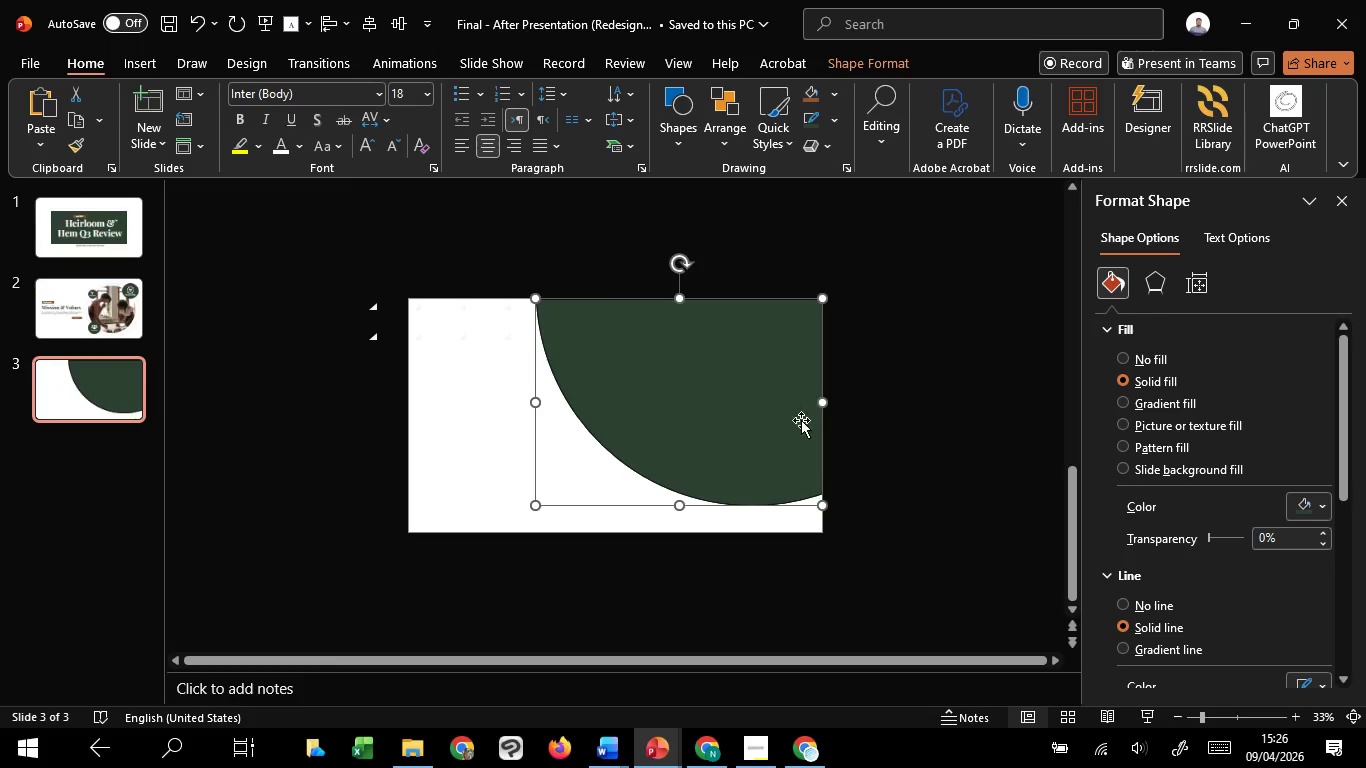 
hold_key(key=ControlLeft, duration=3.97)
hold_key(key=ShiftLeft, duration=1.52)
left_click_drag(start_coordinate=[818, 507], to_coordinate=[833, 514])
 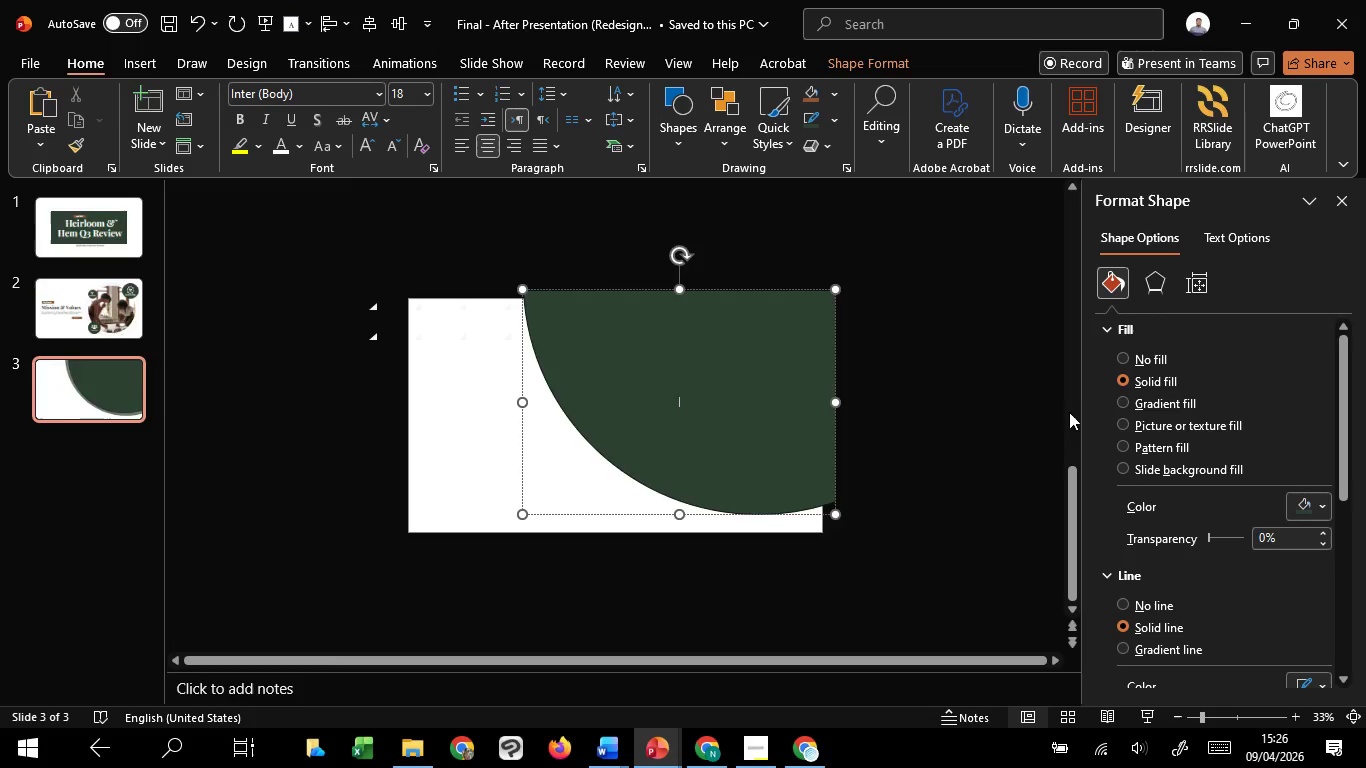 
hold_key(key=ShiftLeft, duration=1.5)
 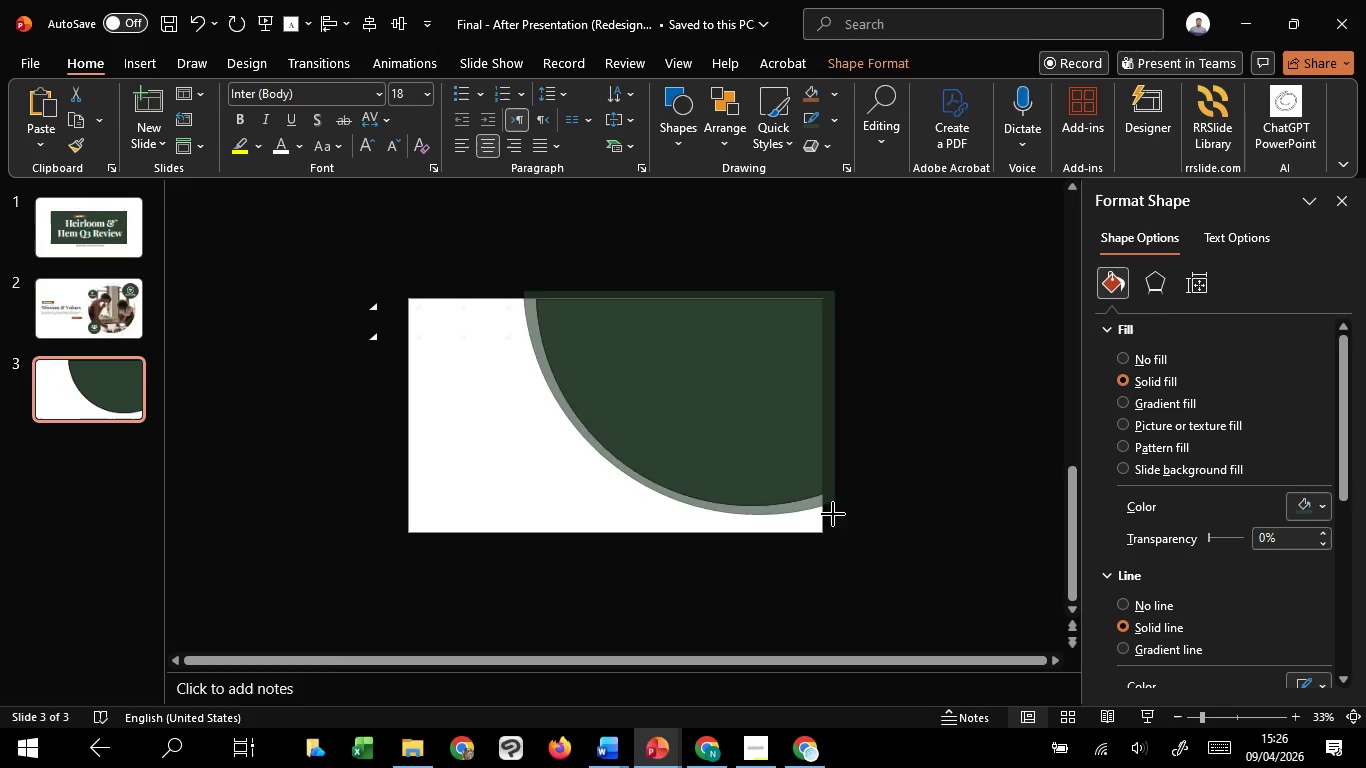 
hold_key(key=ShiftLeft, duration=0.69)
 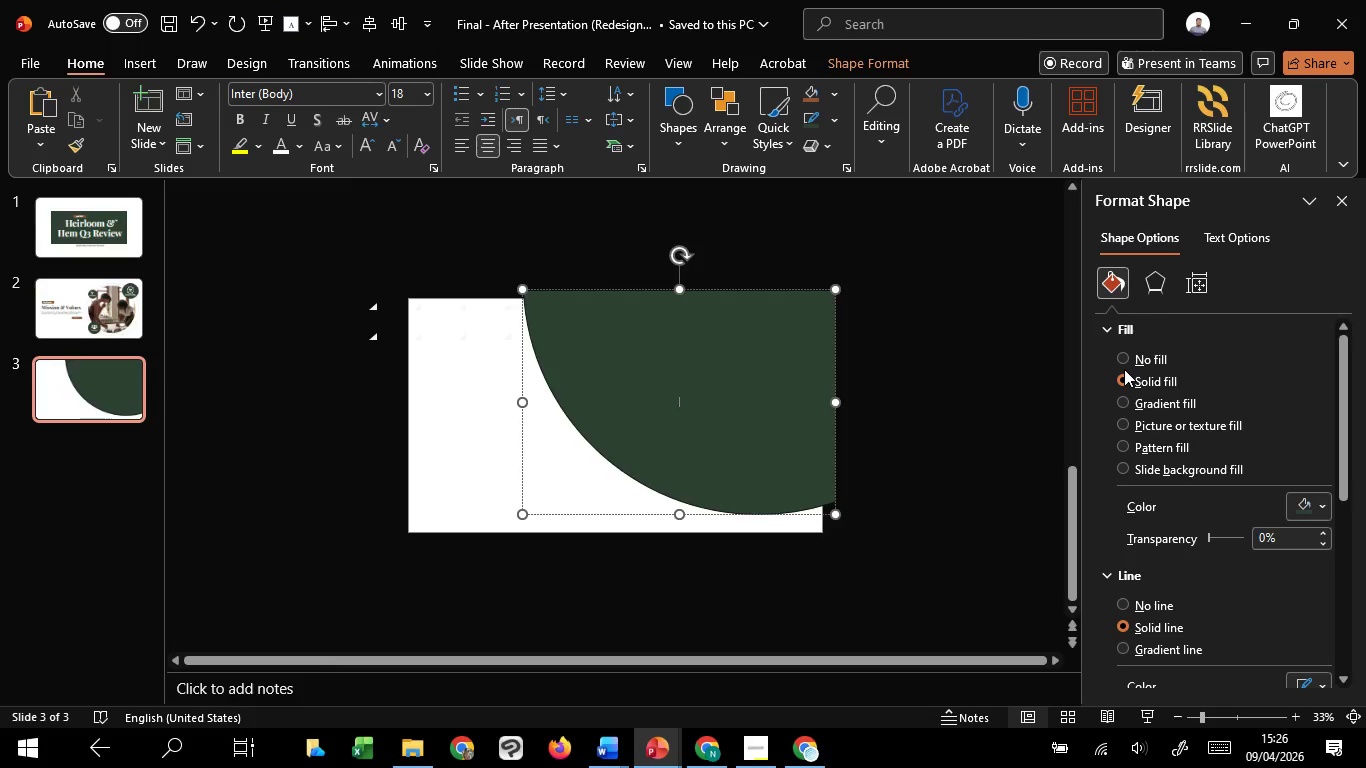 
left_click([1124, 361])
 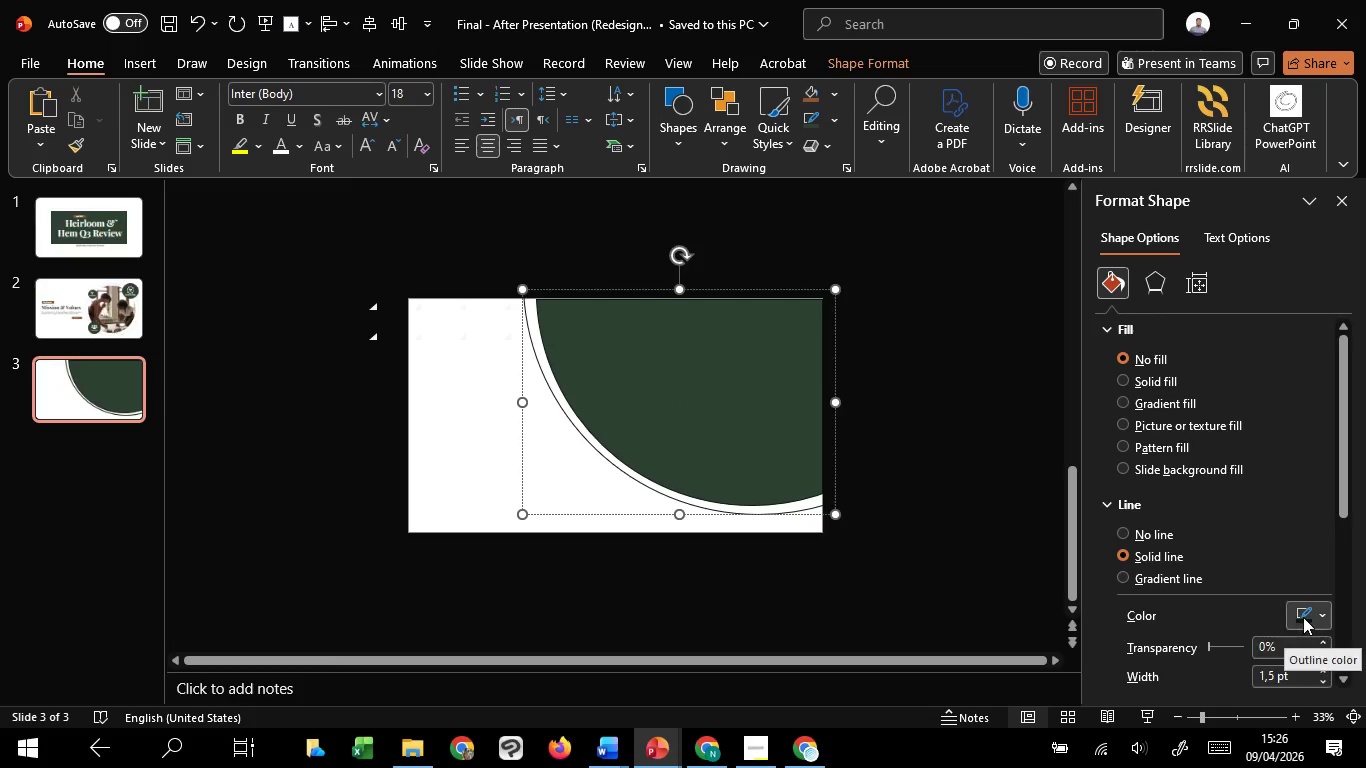 
scroll: coordinate [1191, 633], scroll_direction: down, amount: 2.0
 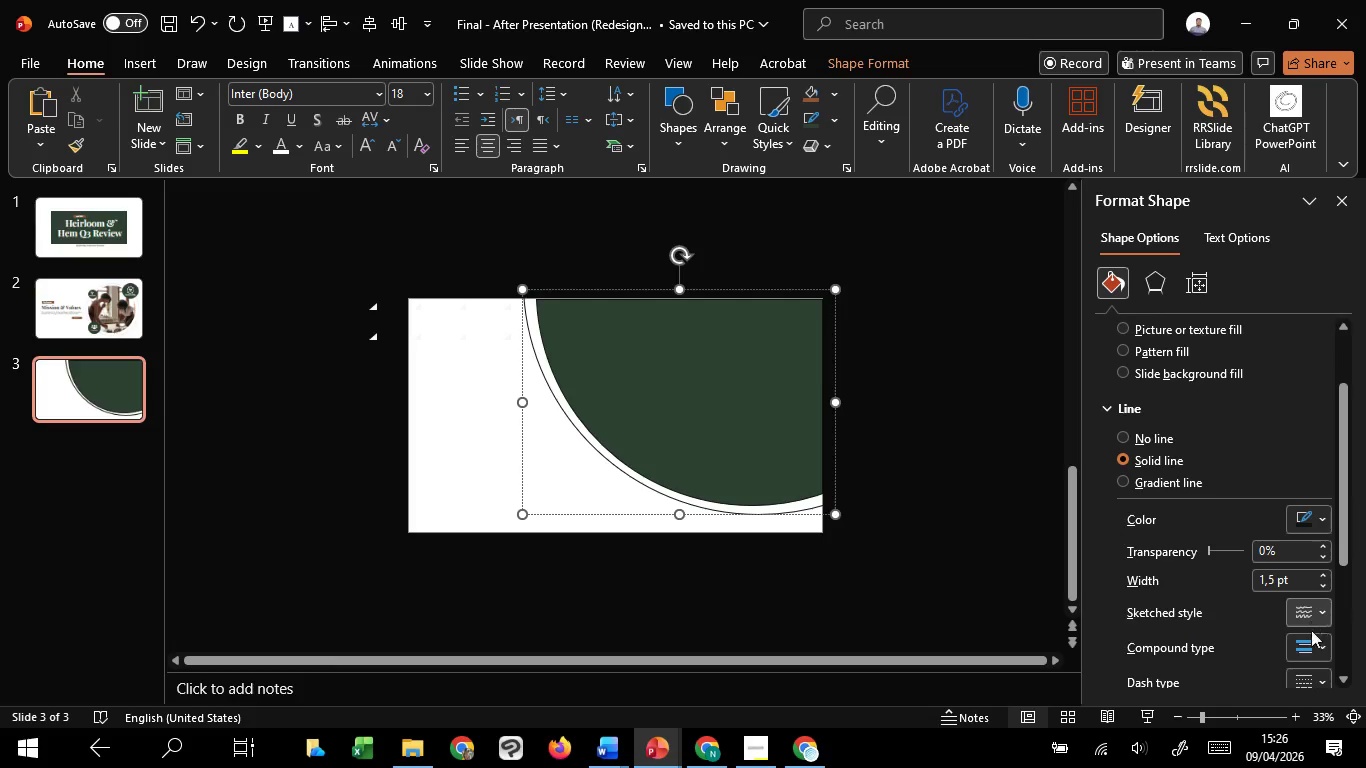 
left_click([1323, 680])
 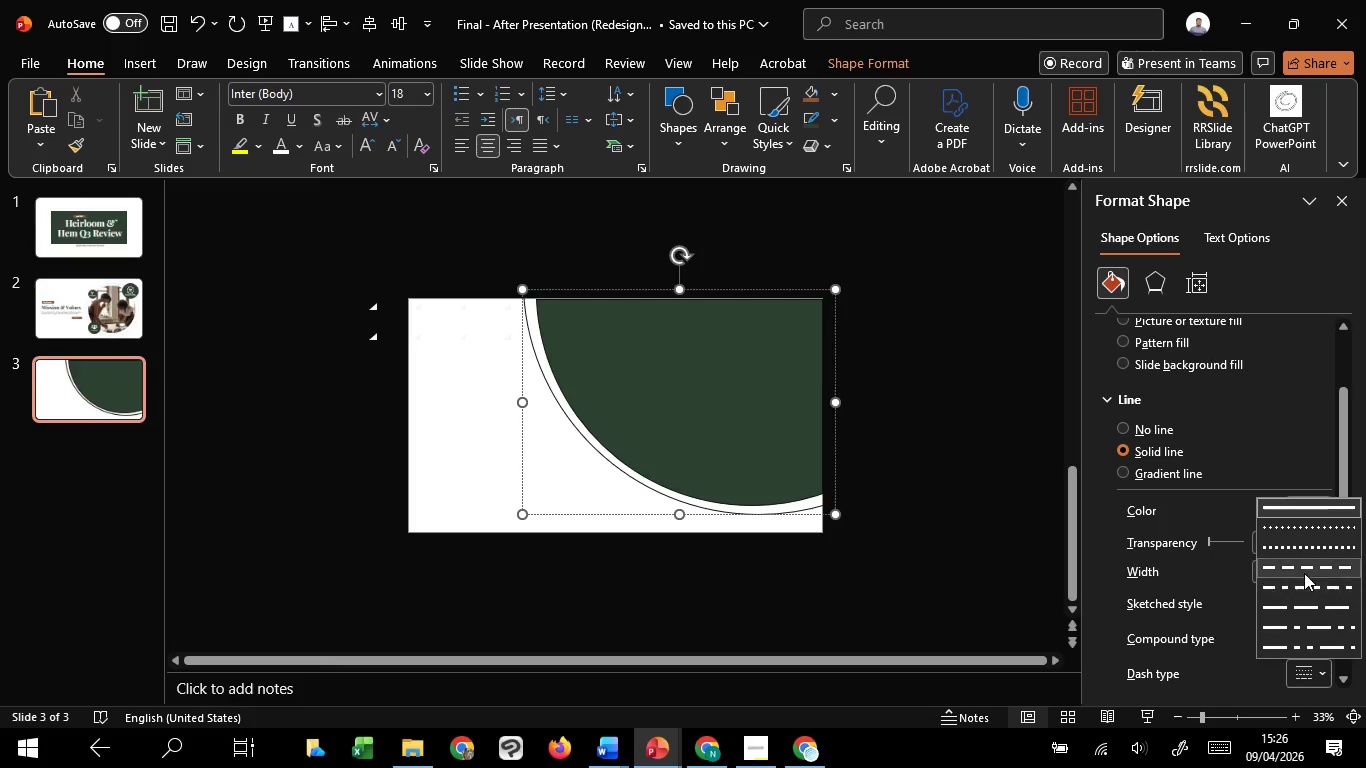 
left_click([1304, 571])
 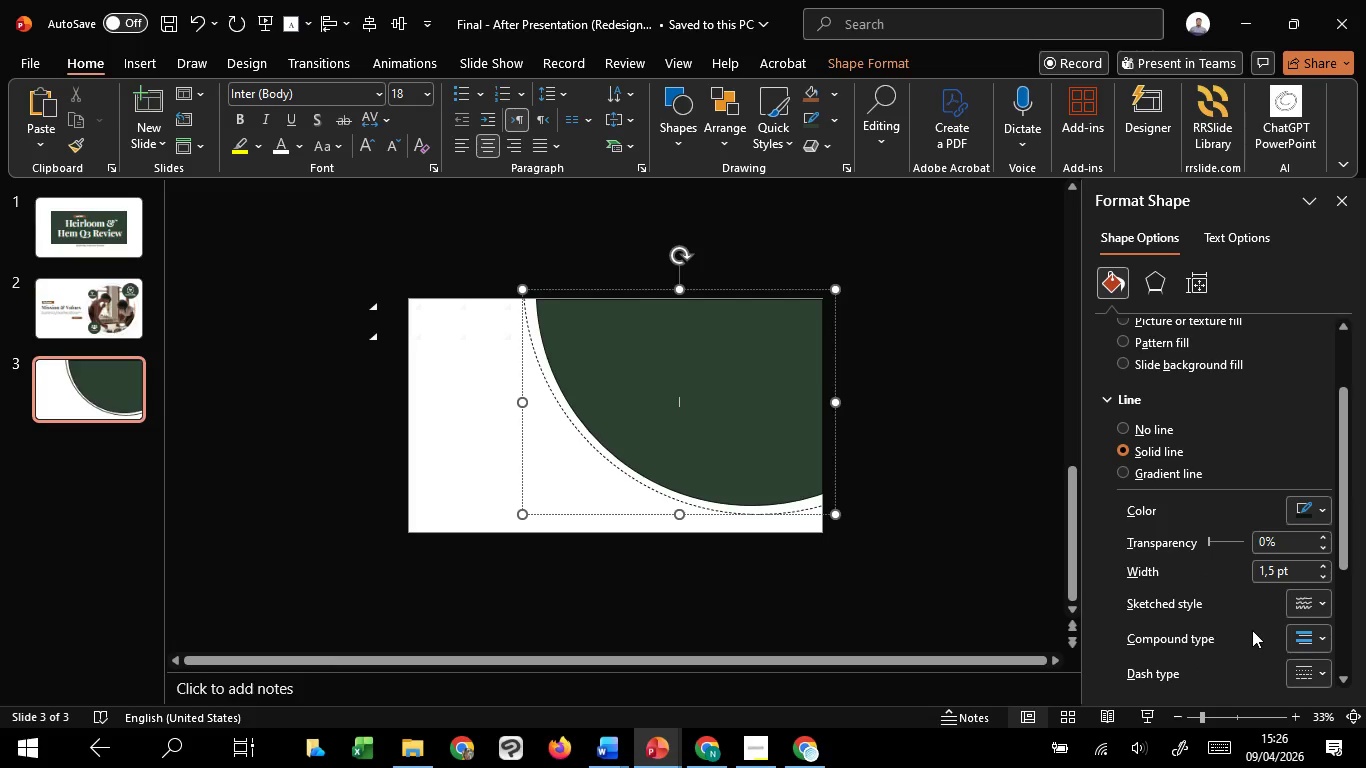 
scroll: coordinate [1252, 630], scroll_direction: down, amount: 4.0
 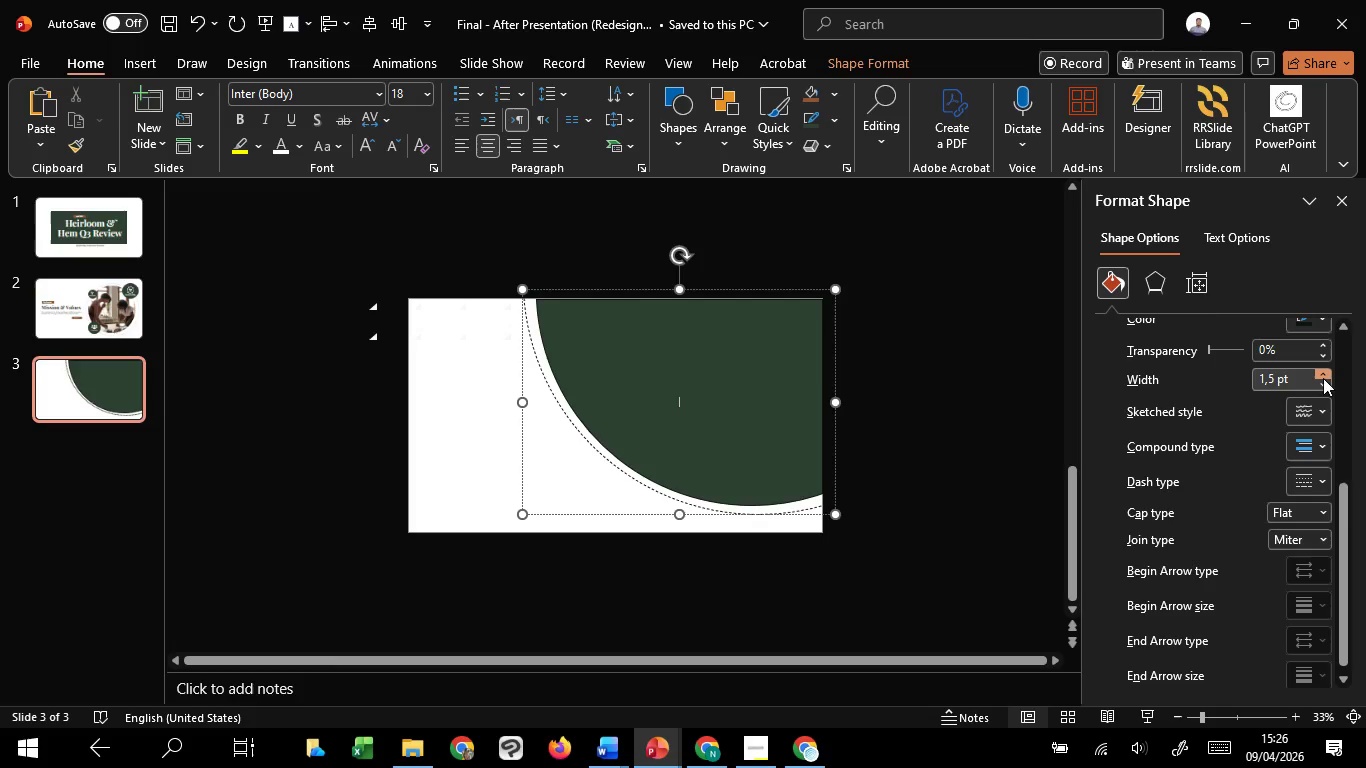 
double_click([1323, 377])
 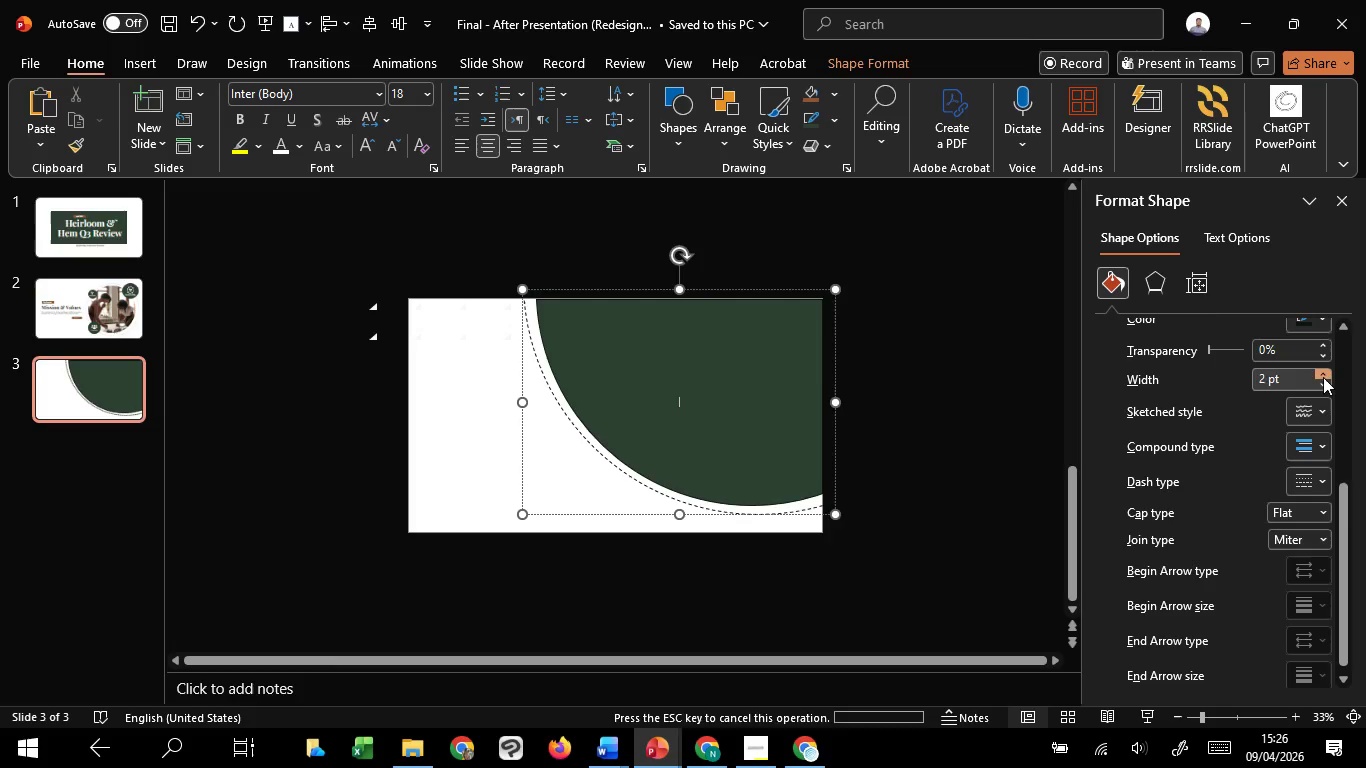 
triple_click([1323, 377])
 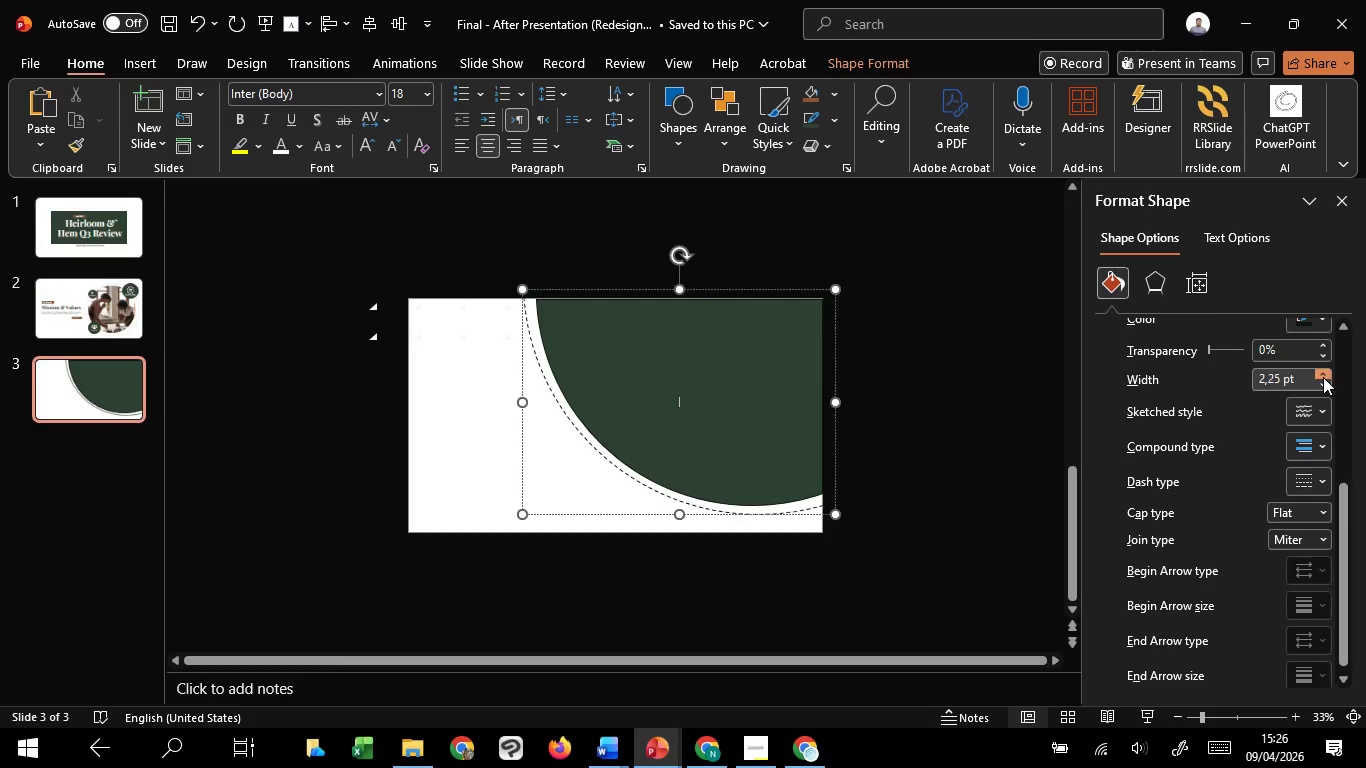 
triple_click([1323, 377])
 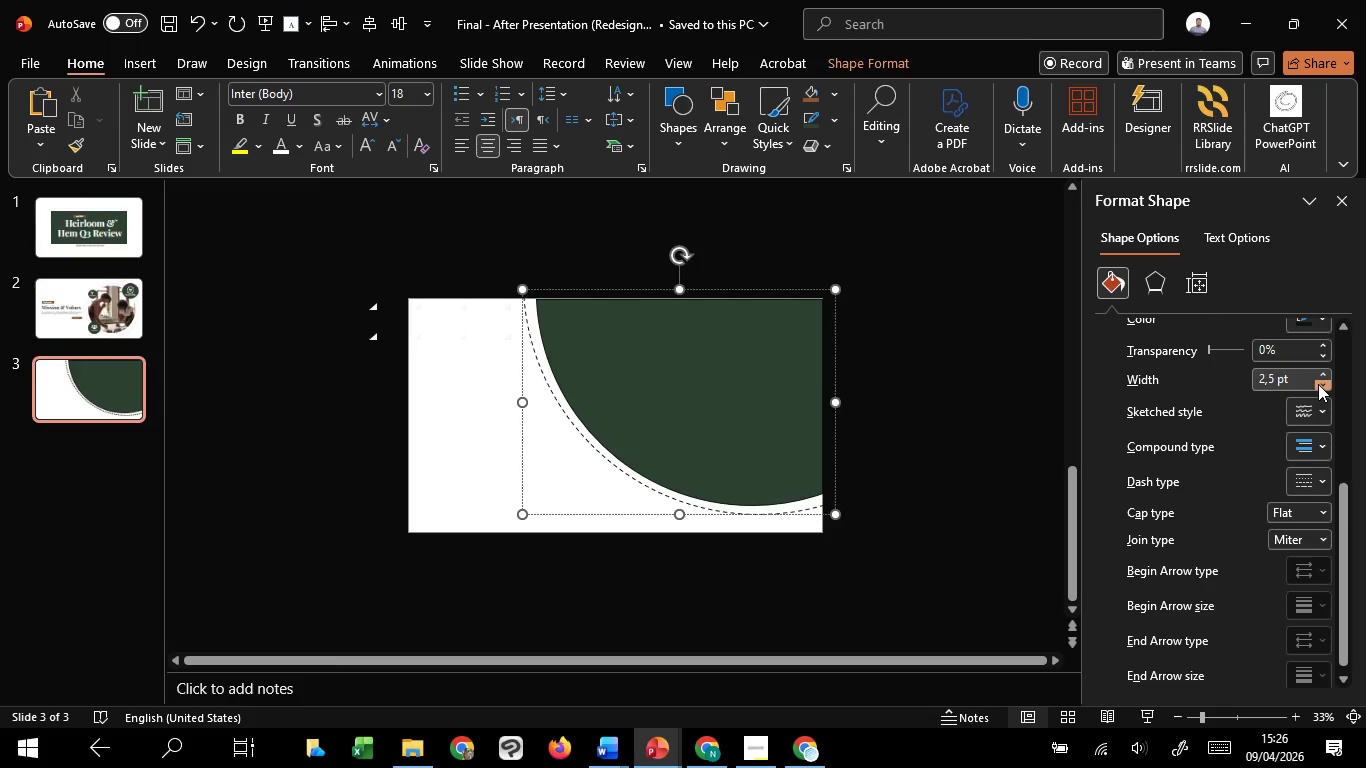 
left_click([1322, 372])
 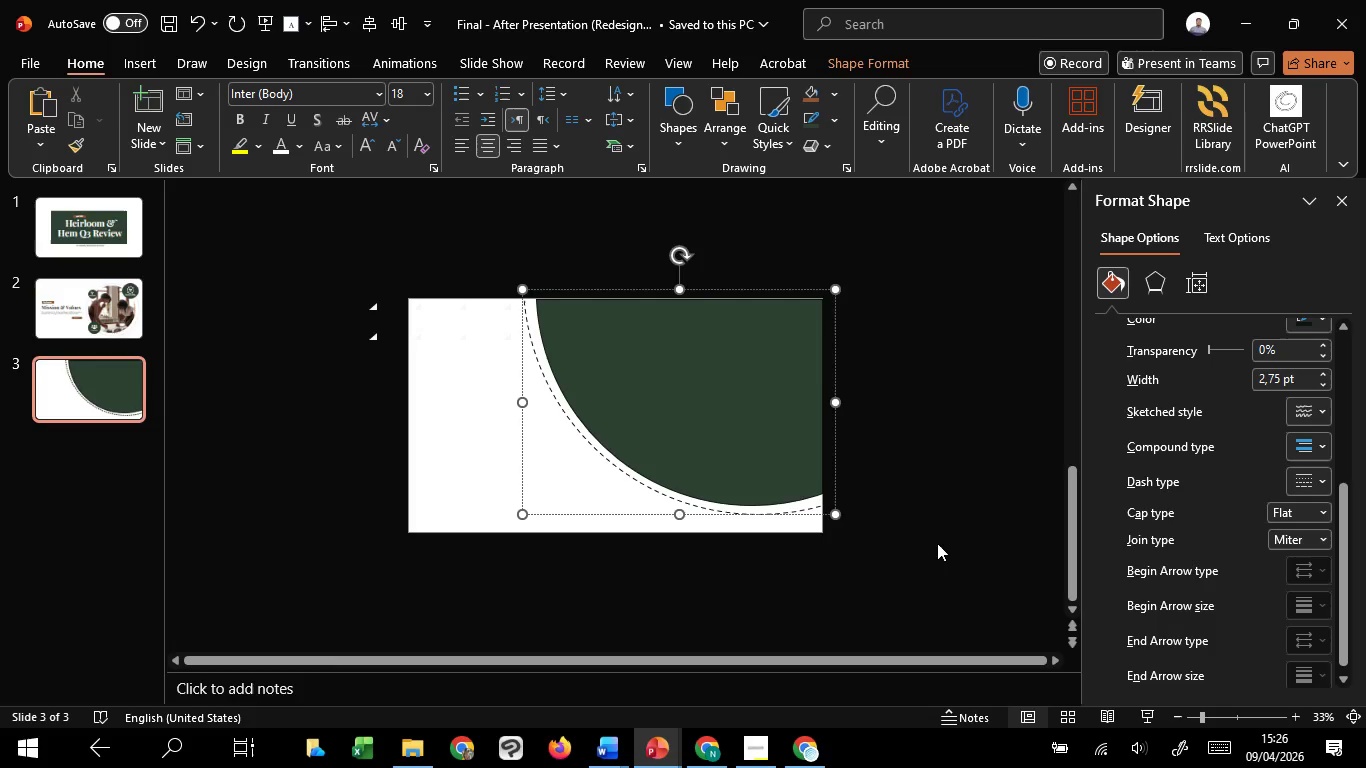 
hold_key(key=ControlLeft, duration=0.83)
scroll: coordinate [937, 543], scroll_direction: up, amount: 1.0
 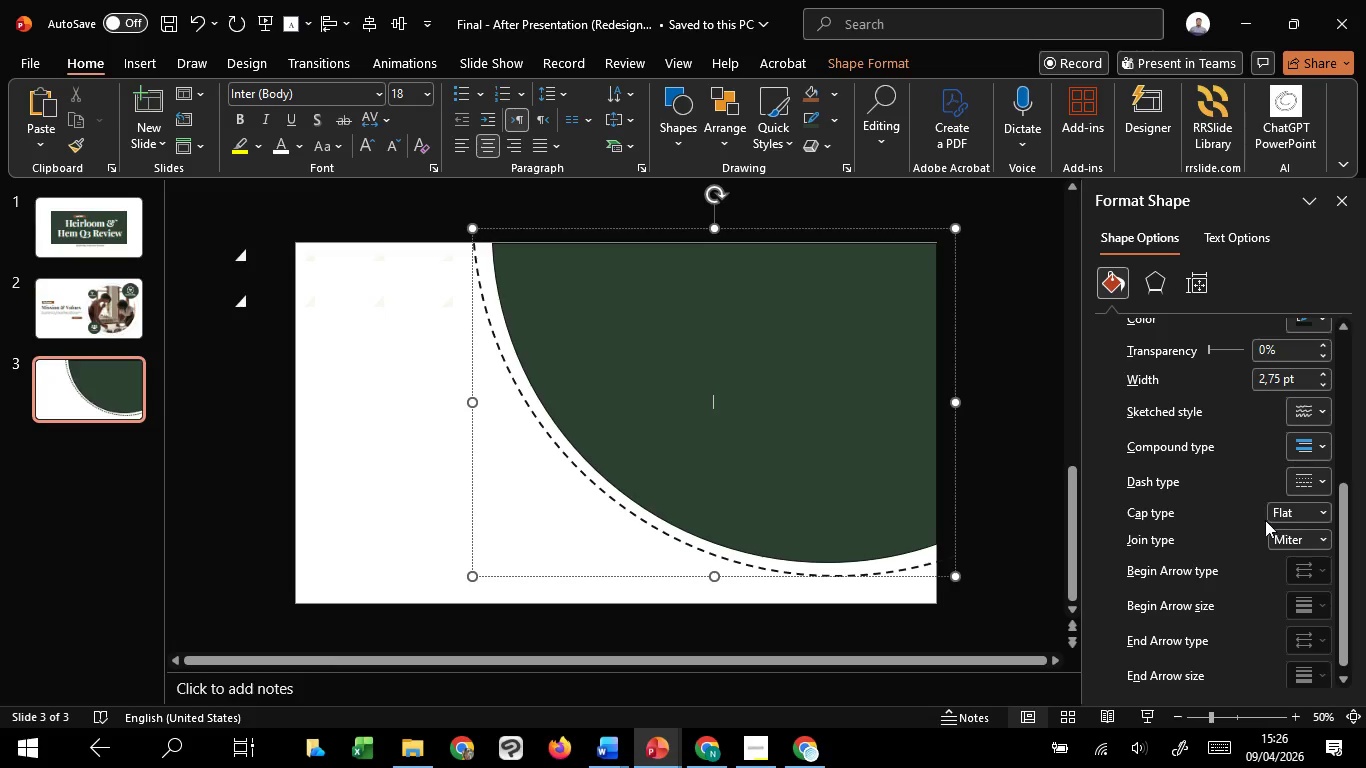 
left_click([1288, 518])
 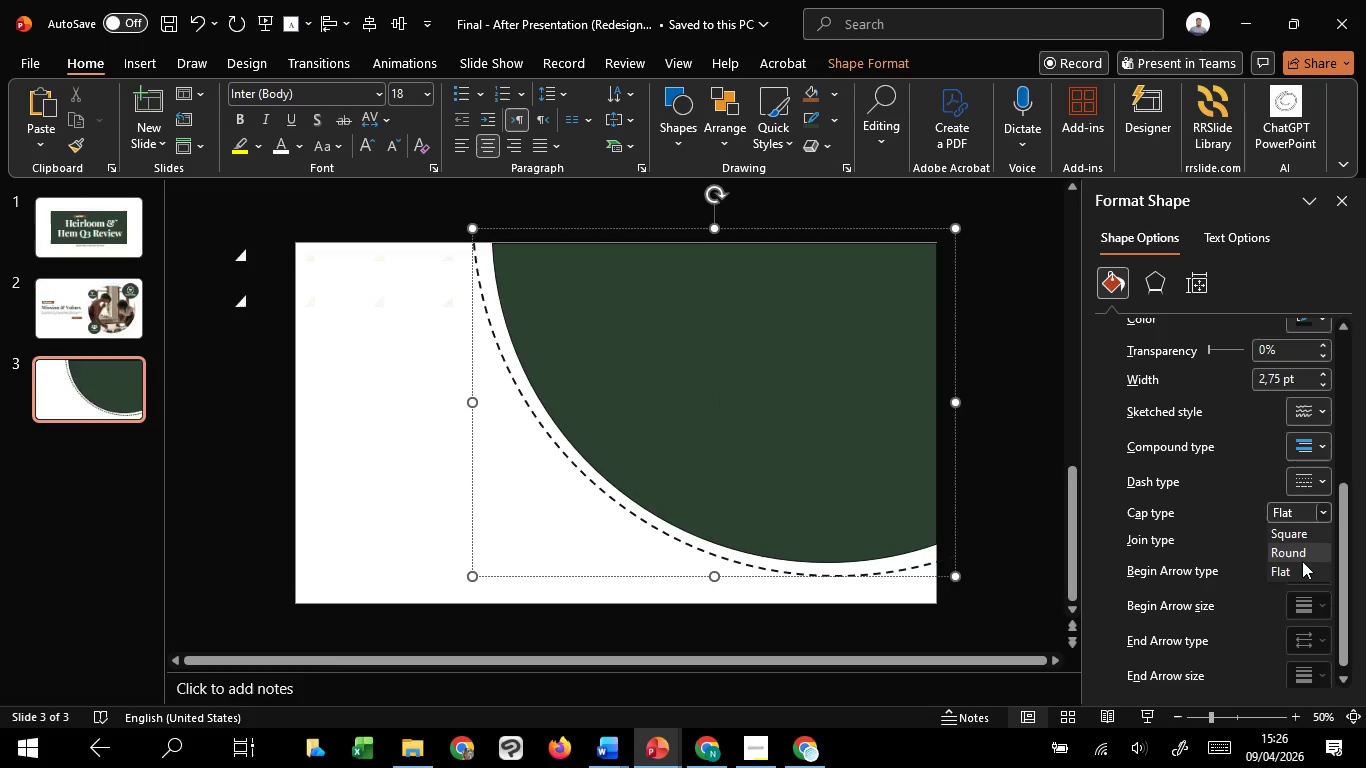 
left_click([1302, 561])
 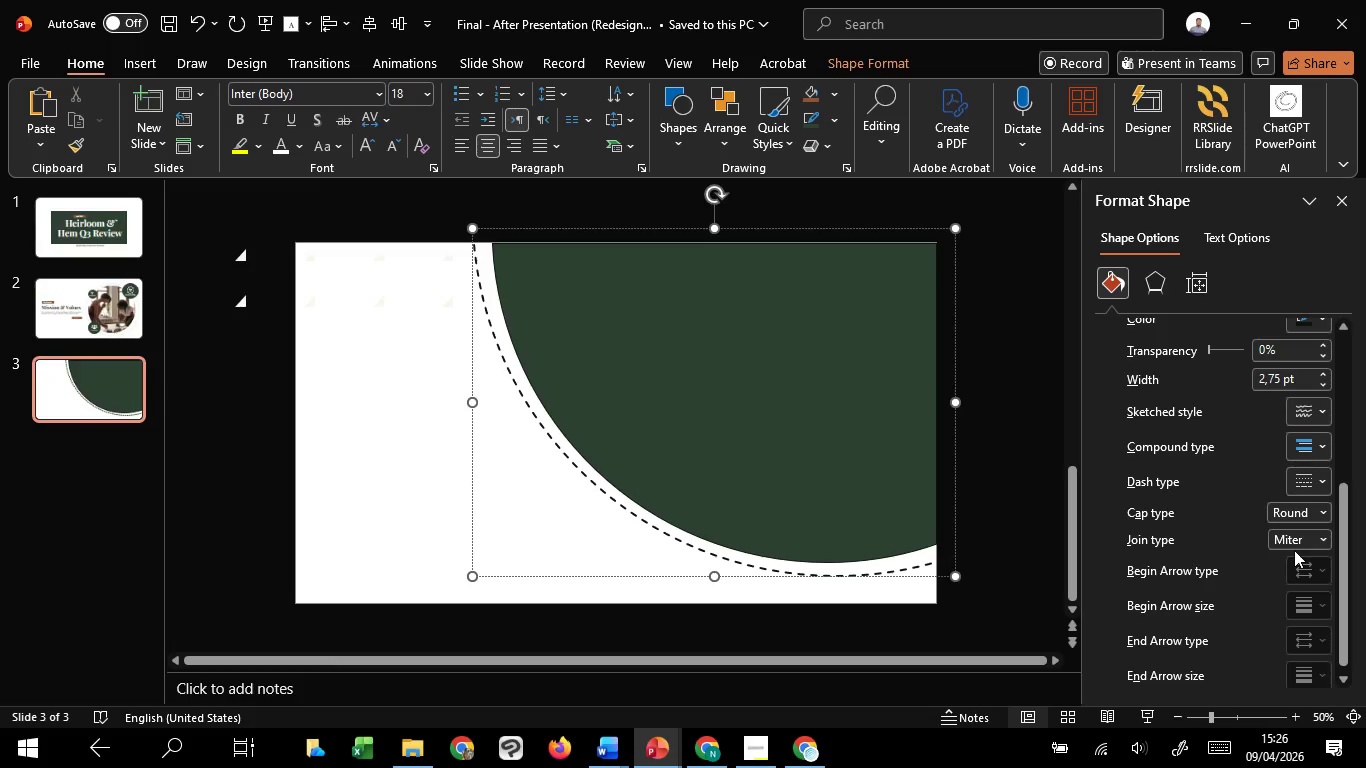 
double_click([1292, 541])
 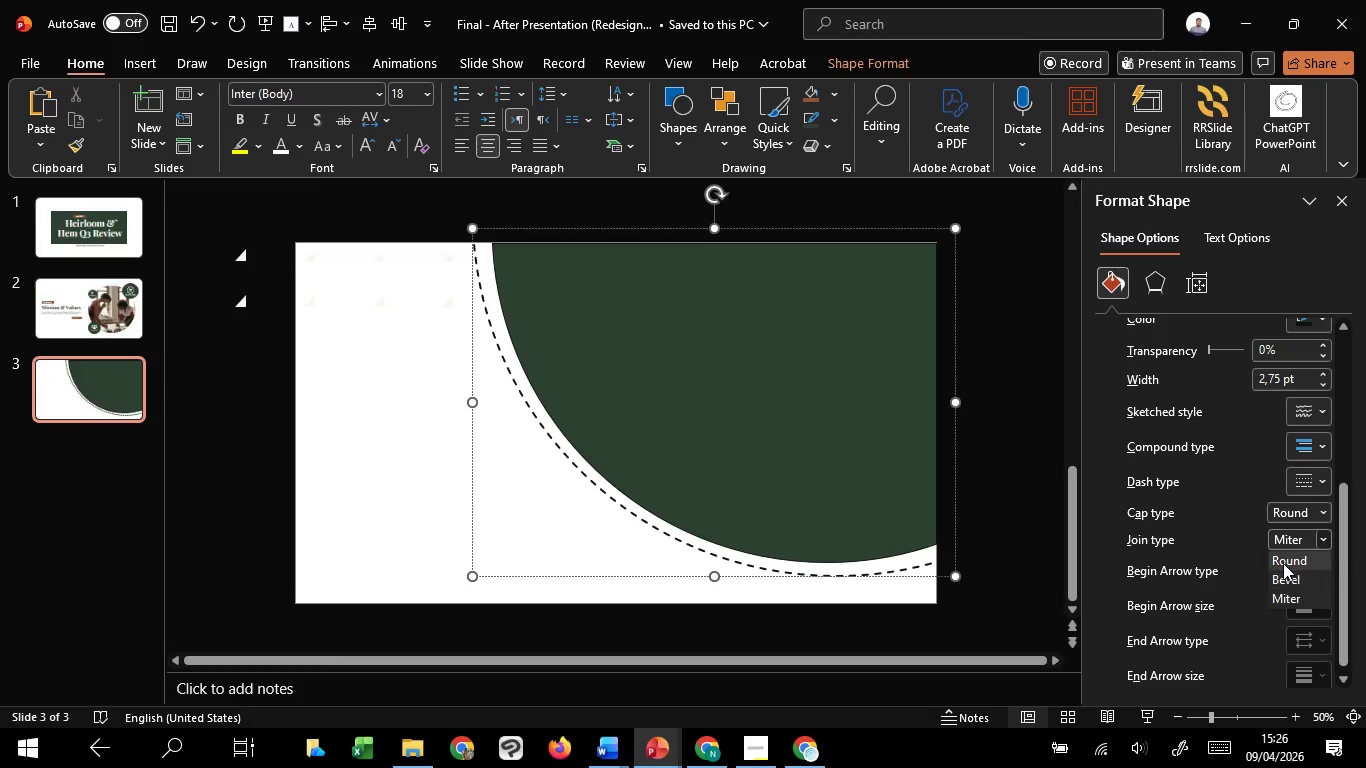 
left_click([1283, 563])
 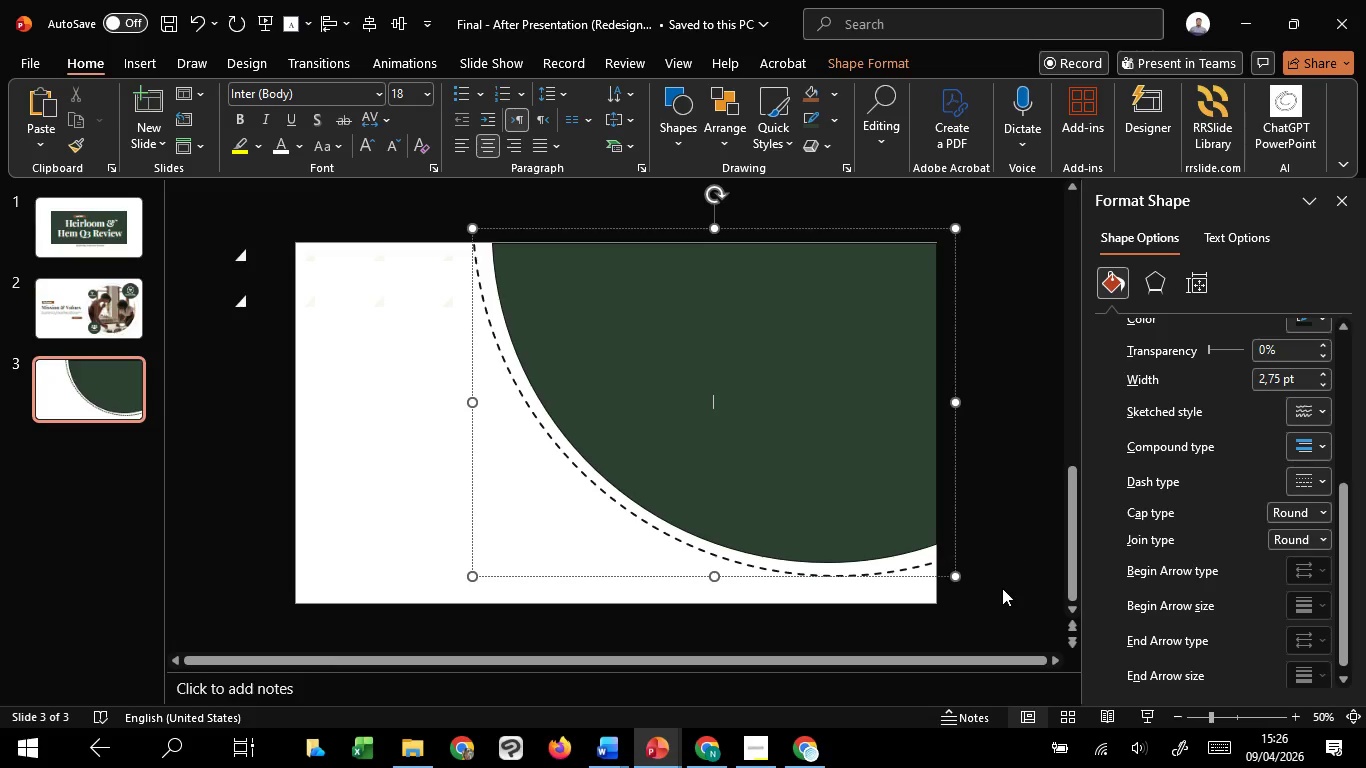 
left_click([1002, 588])
 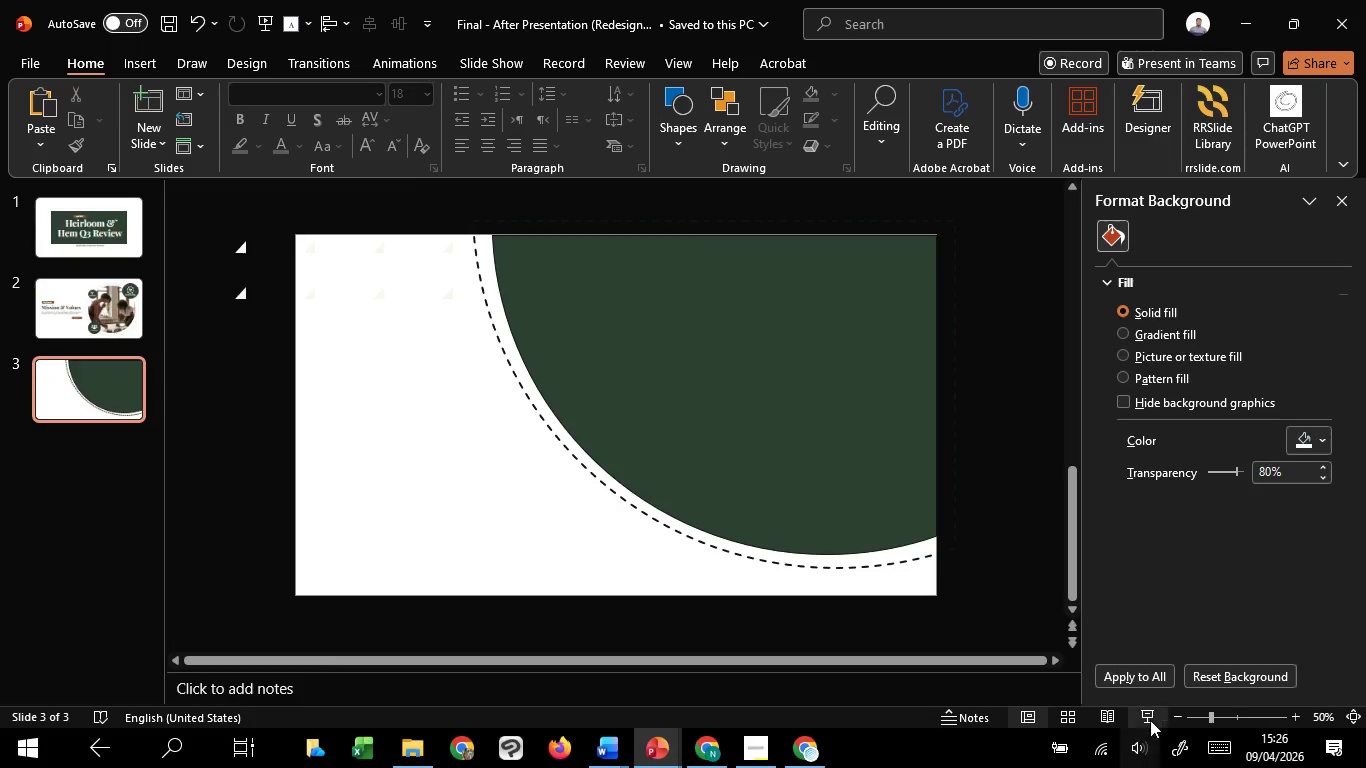 
left_click([1150, 711])
 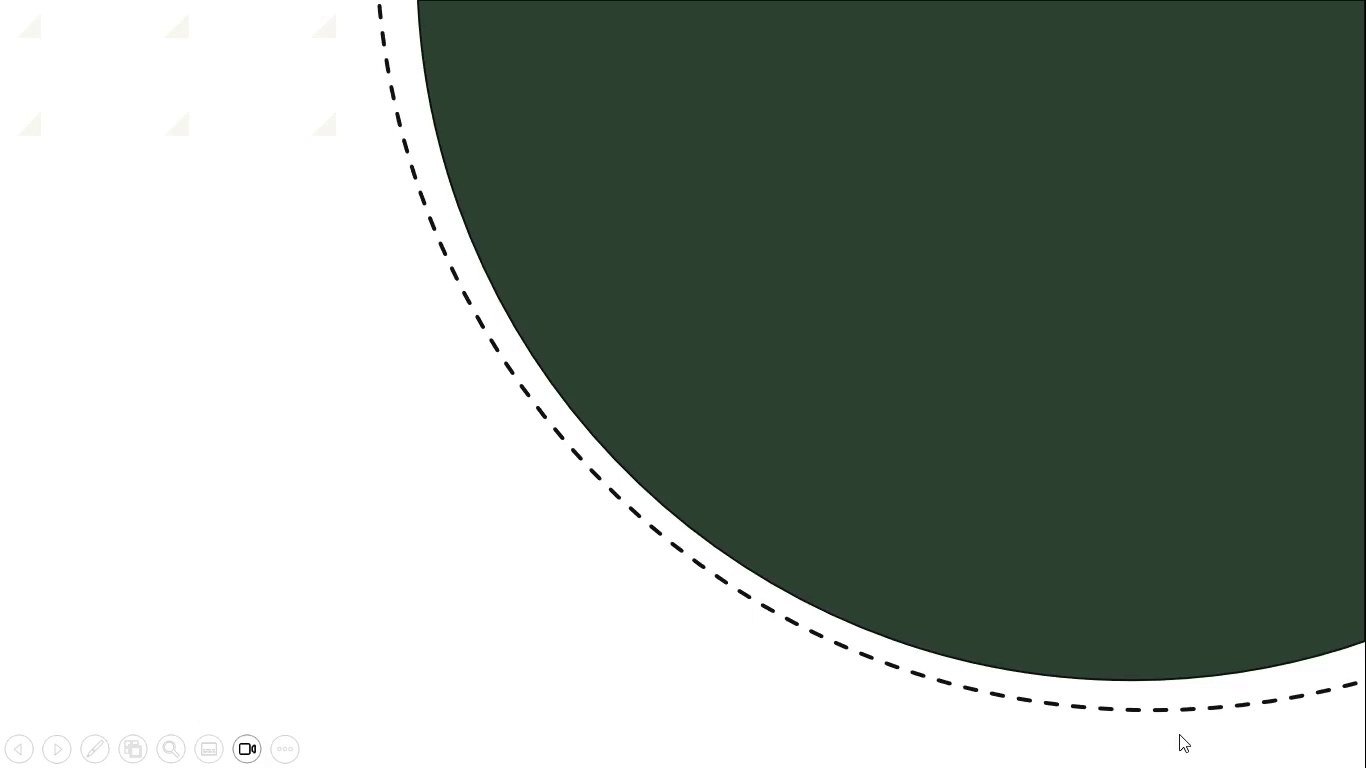 
key(Backquote)
 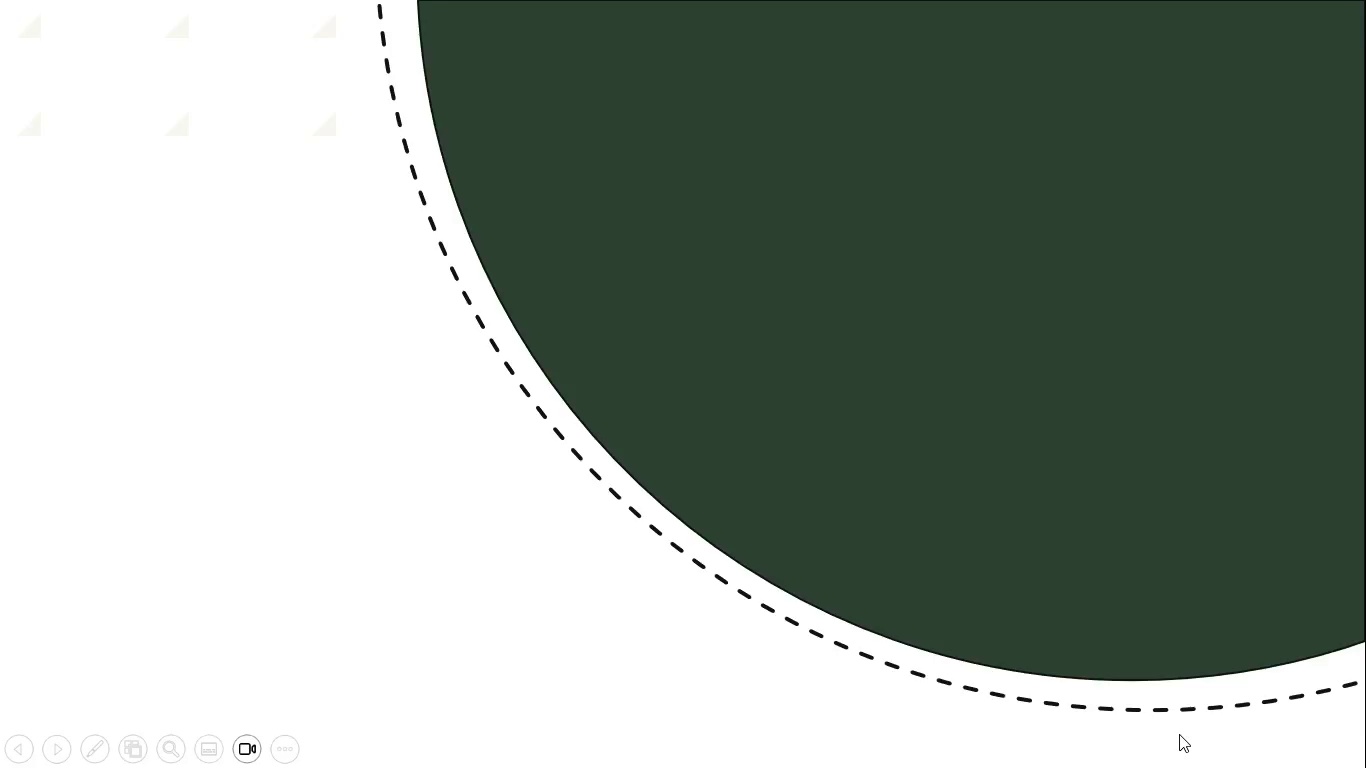 
key(Escape)
 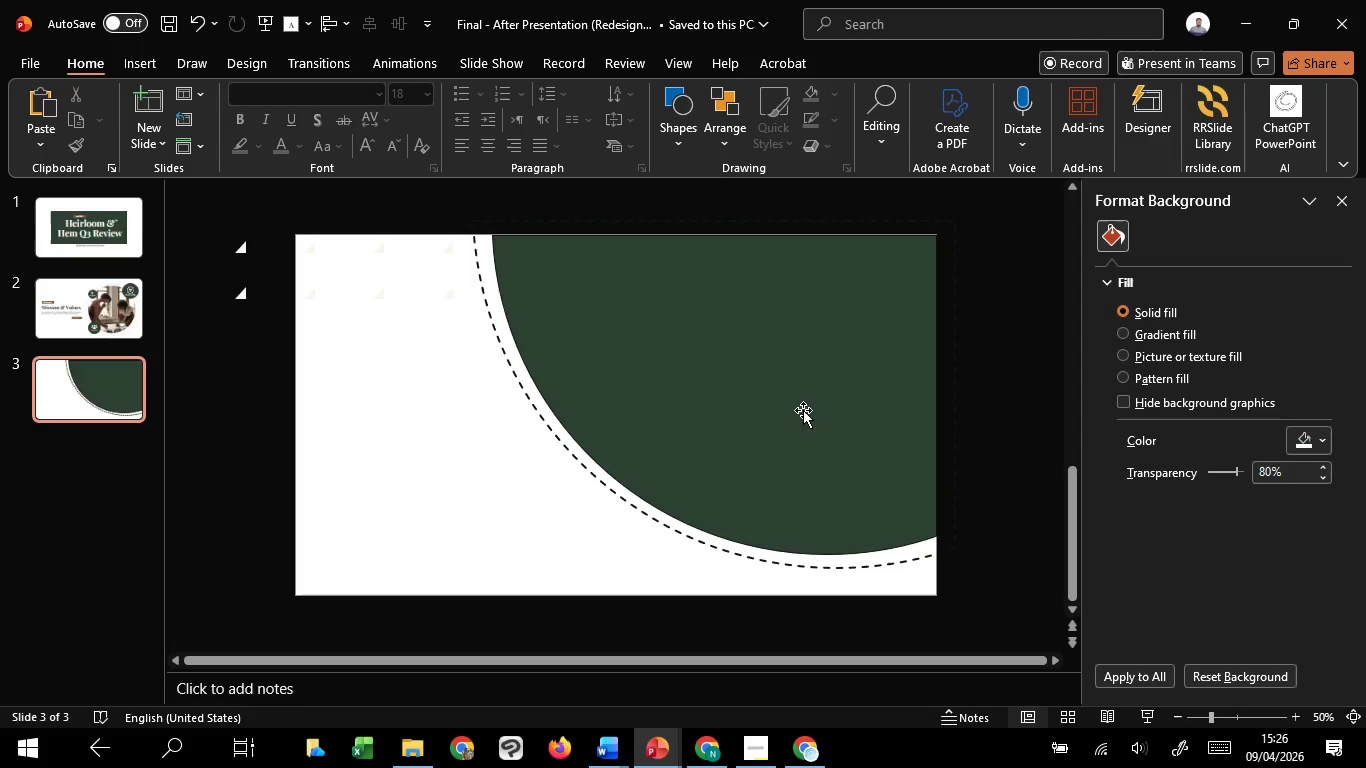 
left_click([803, 410])
 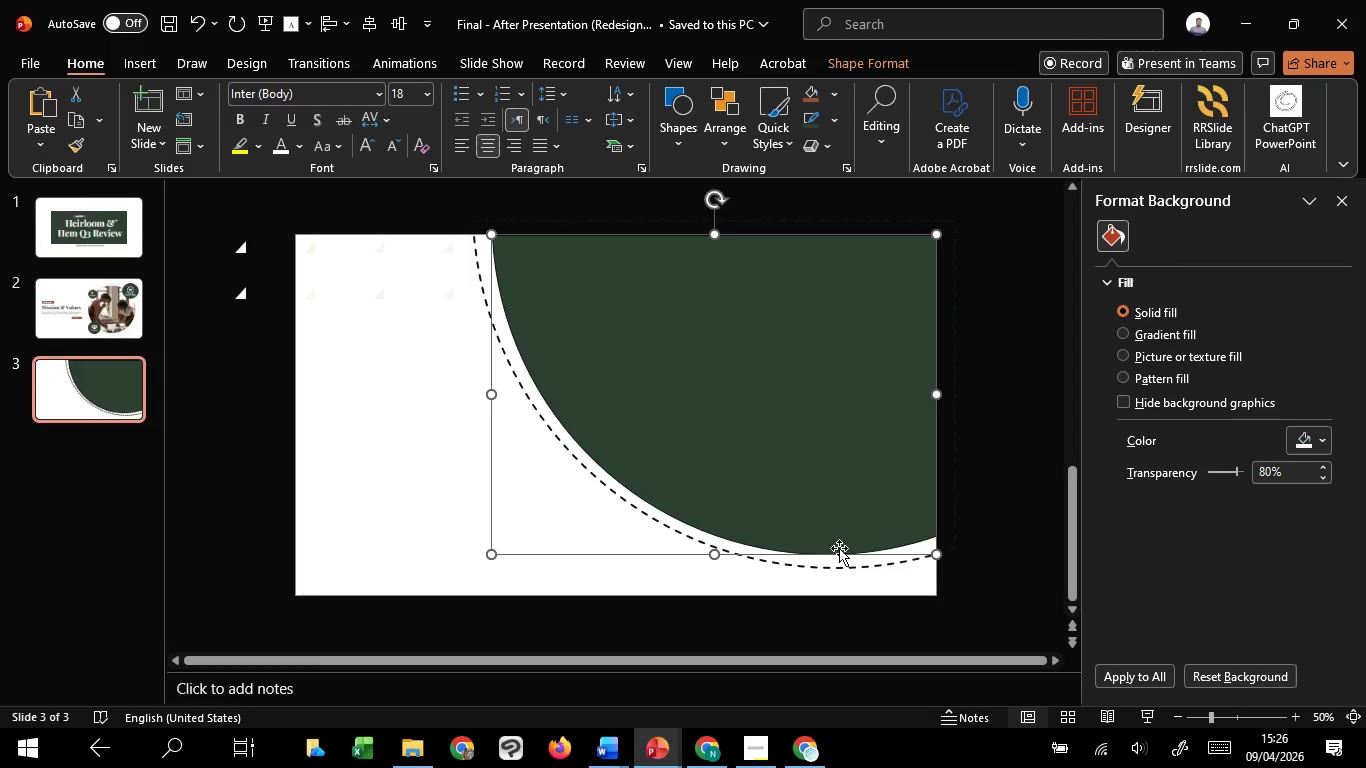 
hold_key(key=ShiftLeft, duration=1.38)
left_click([856, 568])
 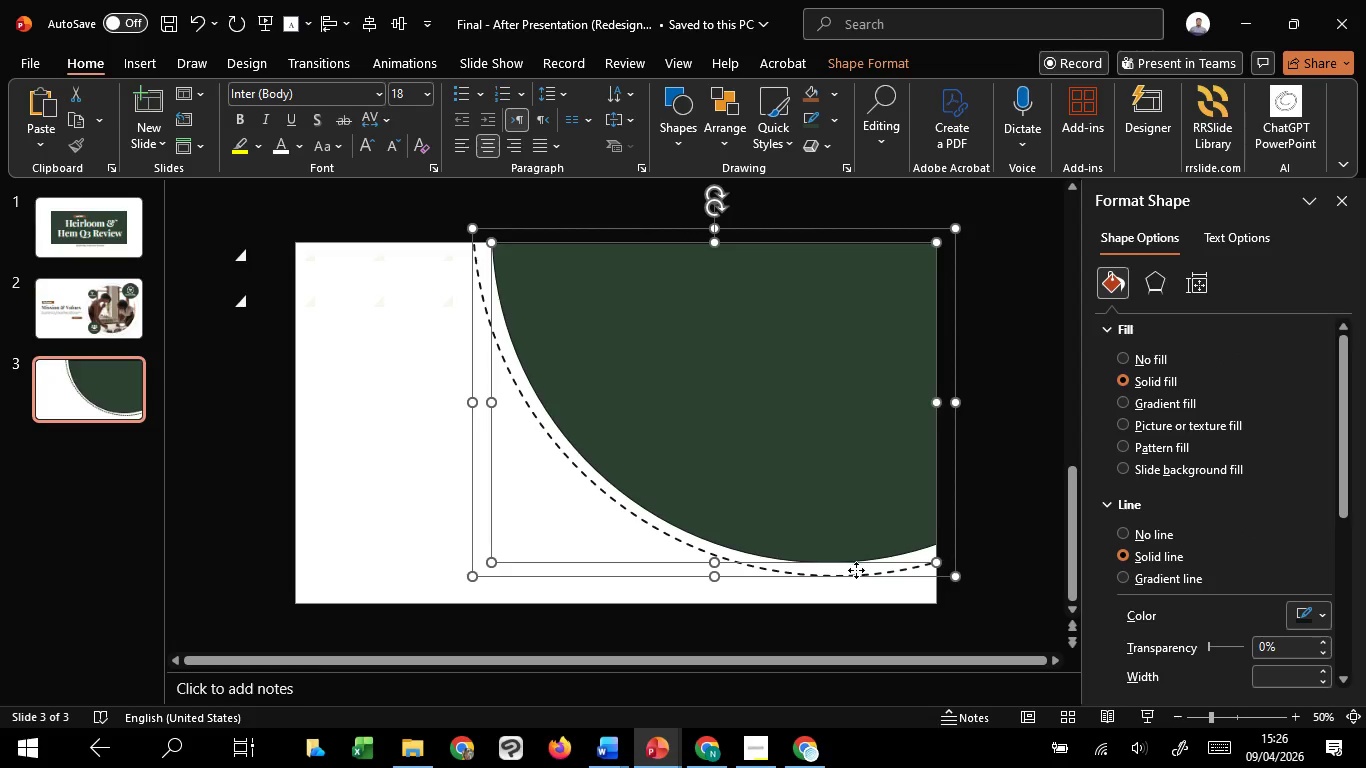 
left_click_drag(start_coordinate=[856, 570], to_coordinate=[853, 549])
 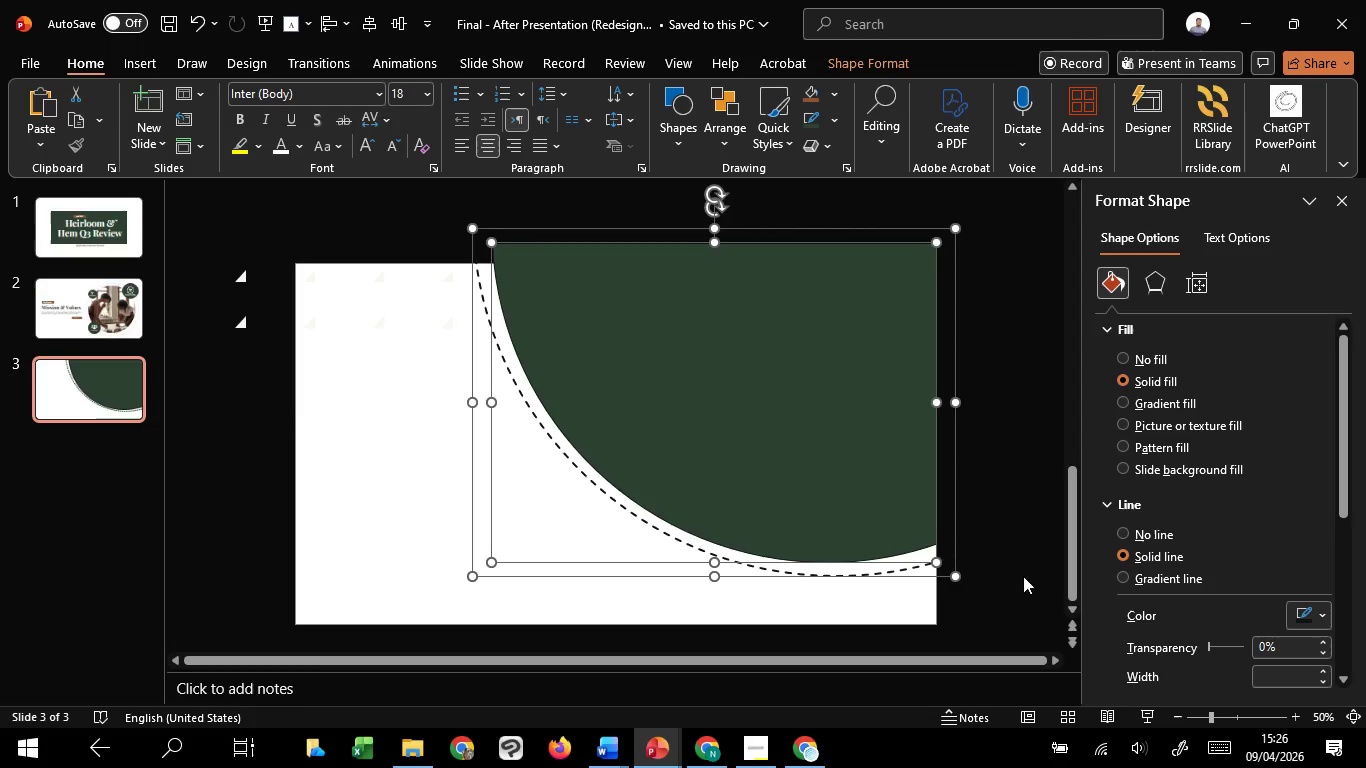 
hold_key(key=ShiftLeft, duration=1.52)
 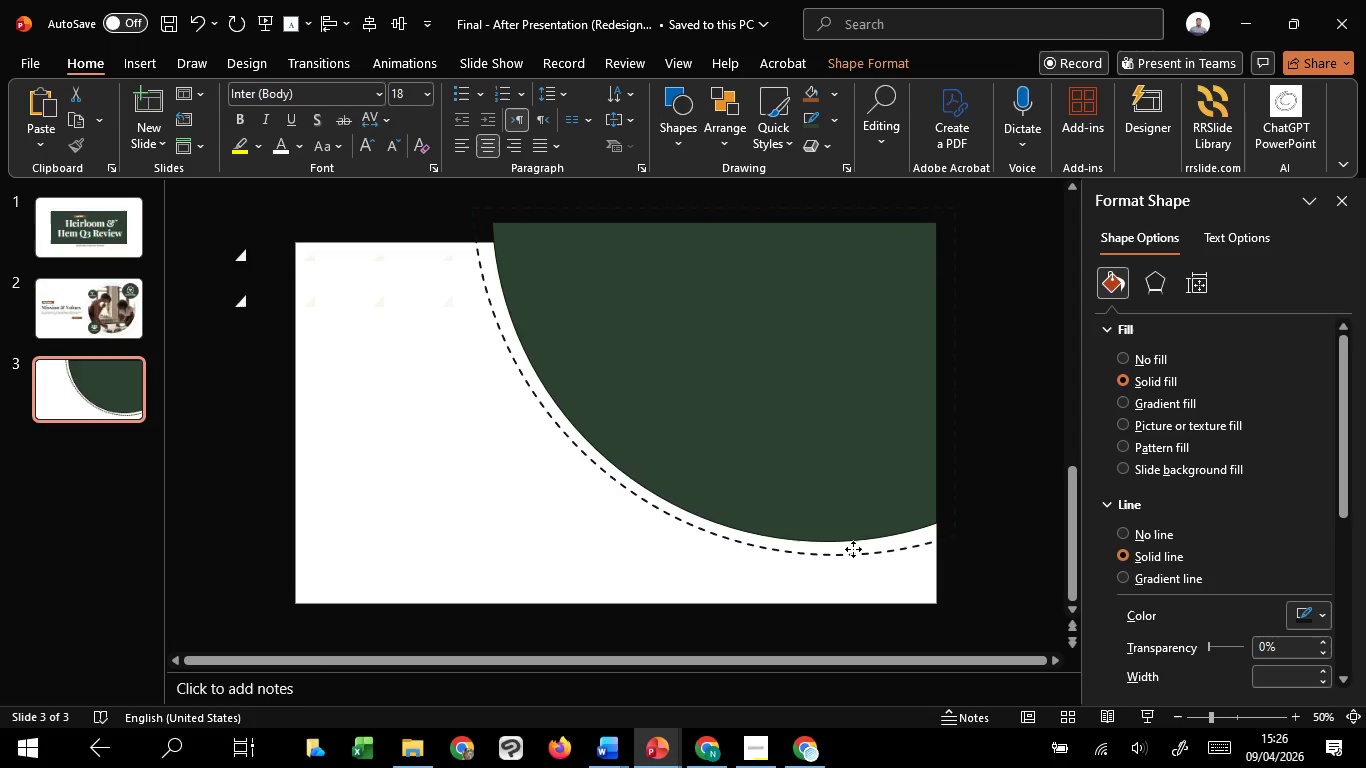 
hold_key(key=ShiftLeft, duration=0.97)
 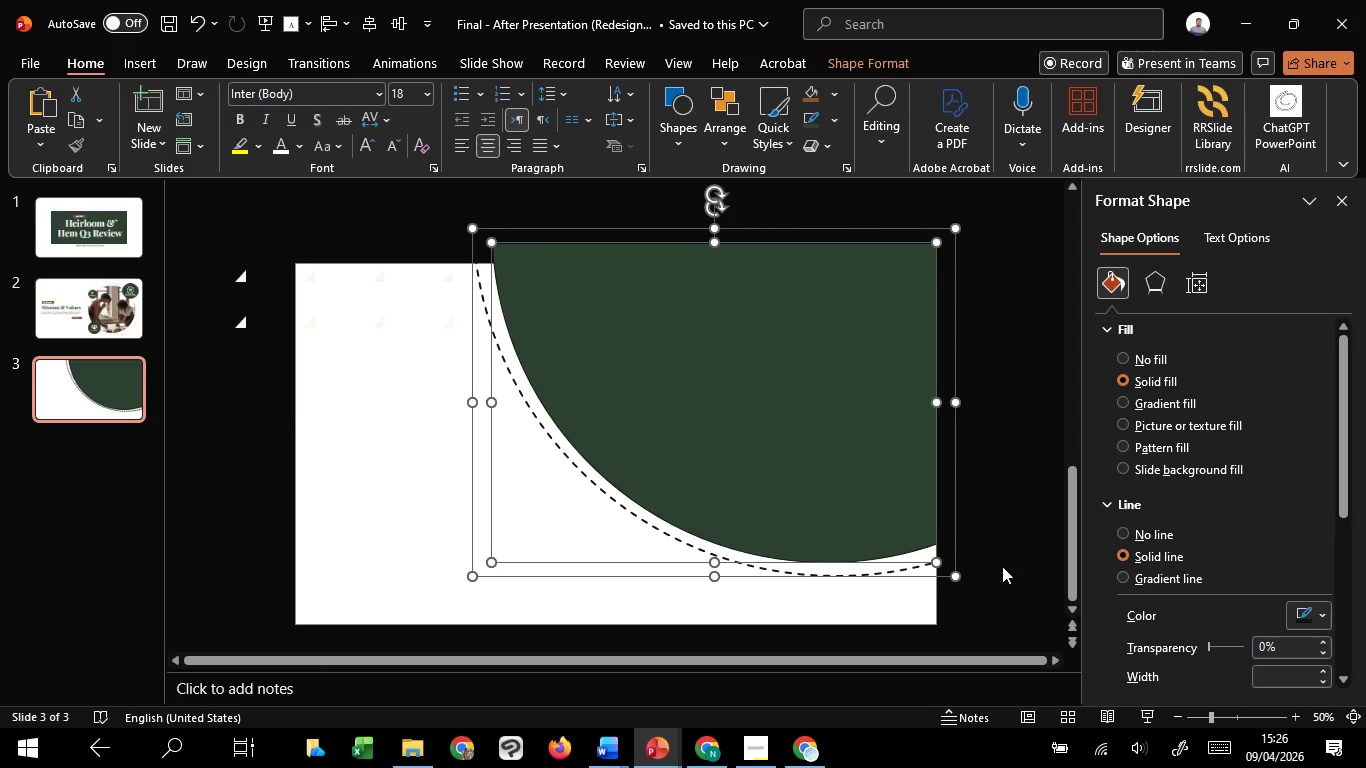 
left_click([1002, 565])
 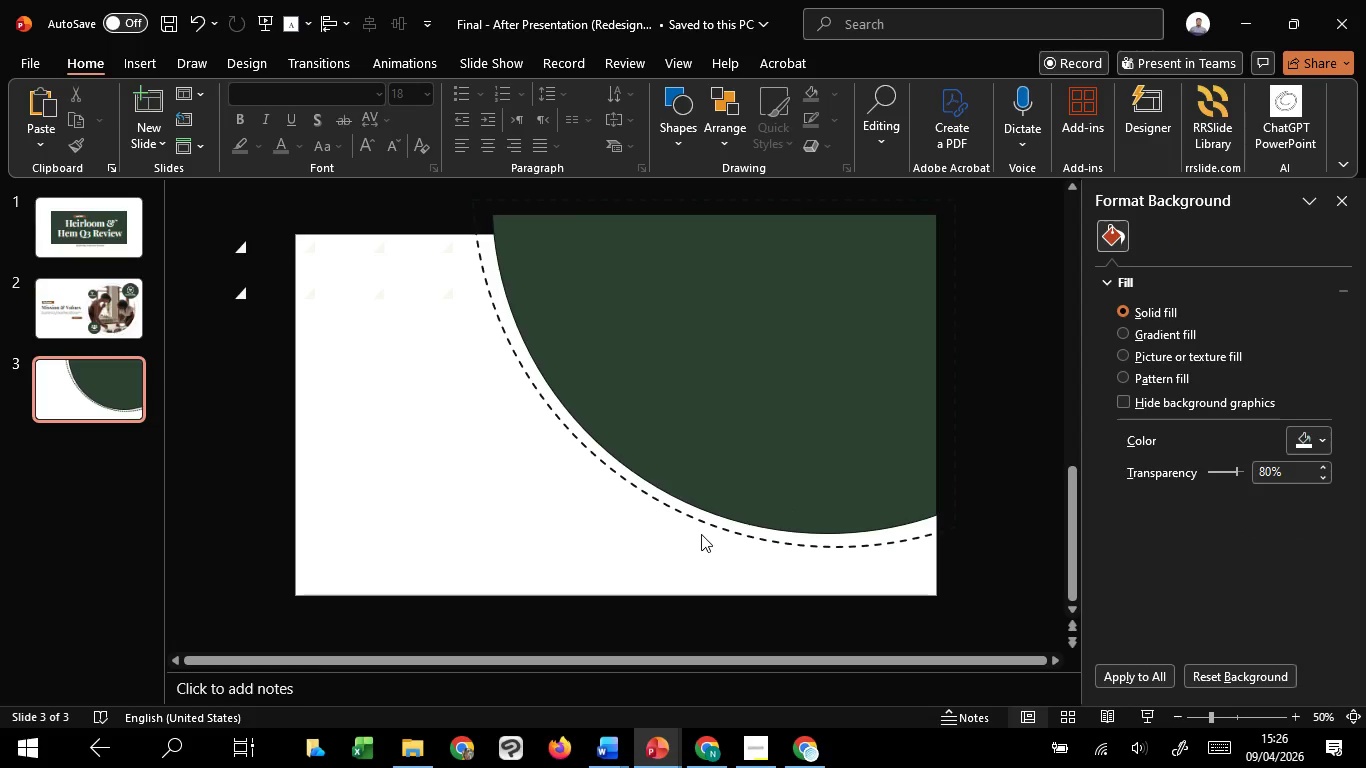 
left_click([705, 530])
 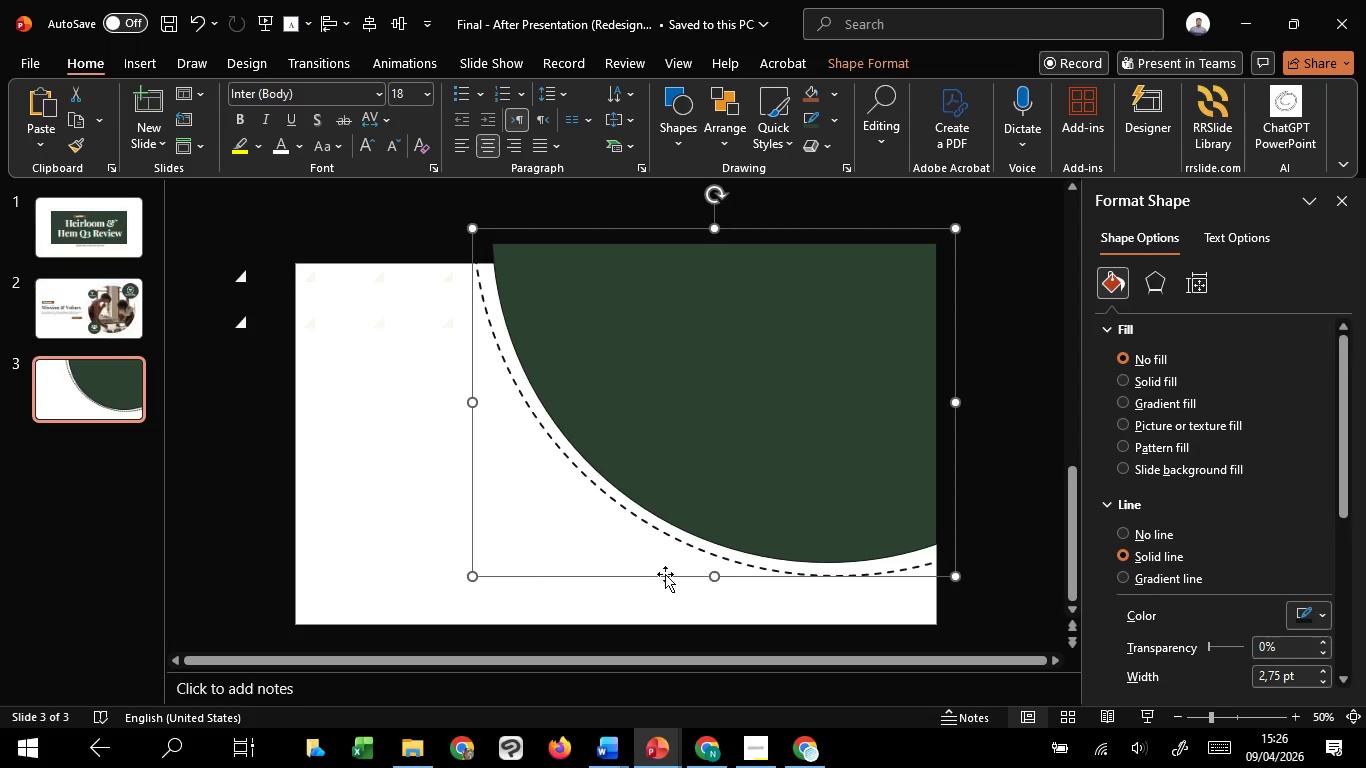 
left_click_drag(start_coordinate=[475, 578], to_coordinate=[471, 584])
 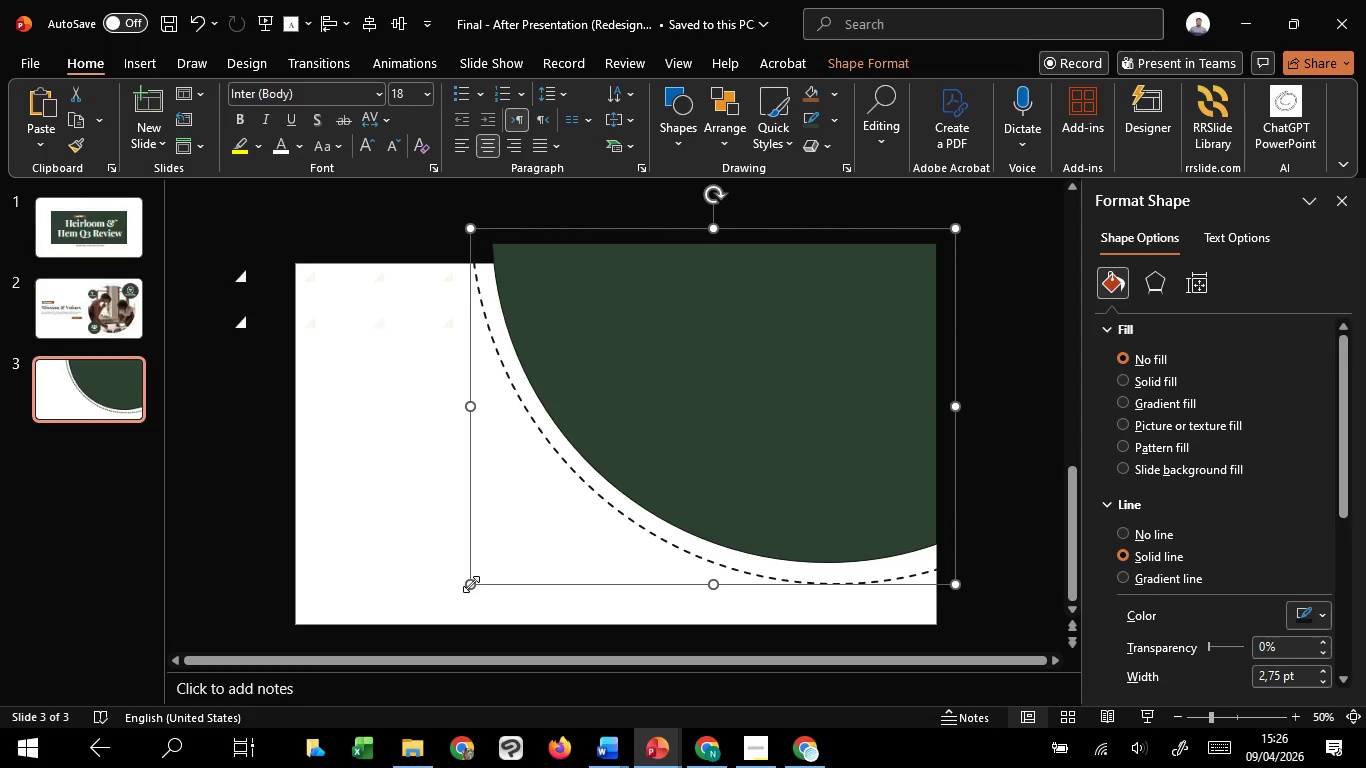 
key(Control+Z)
 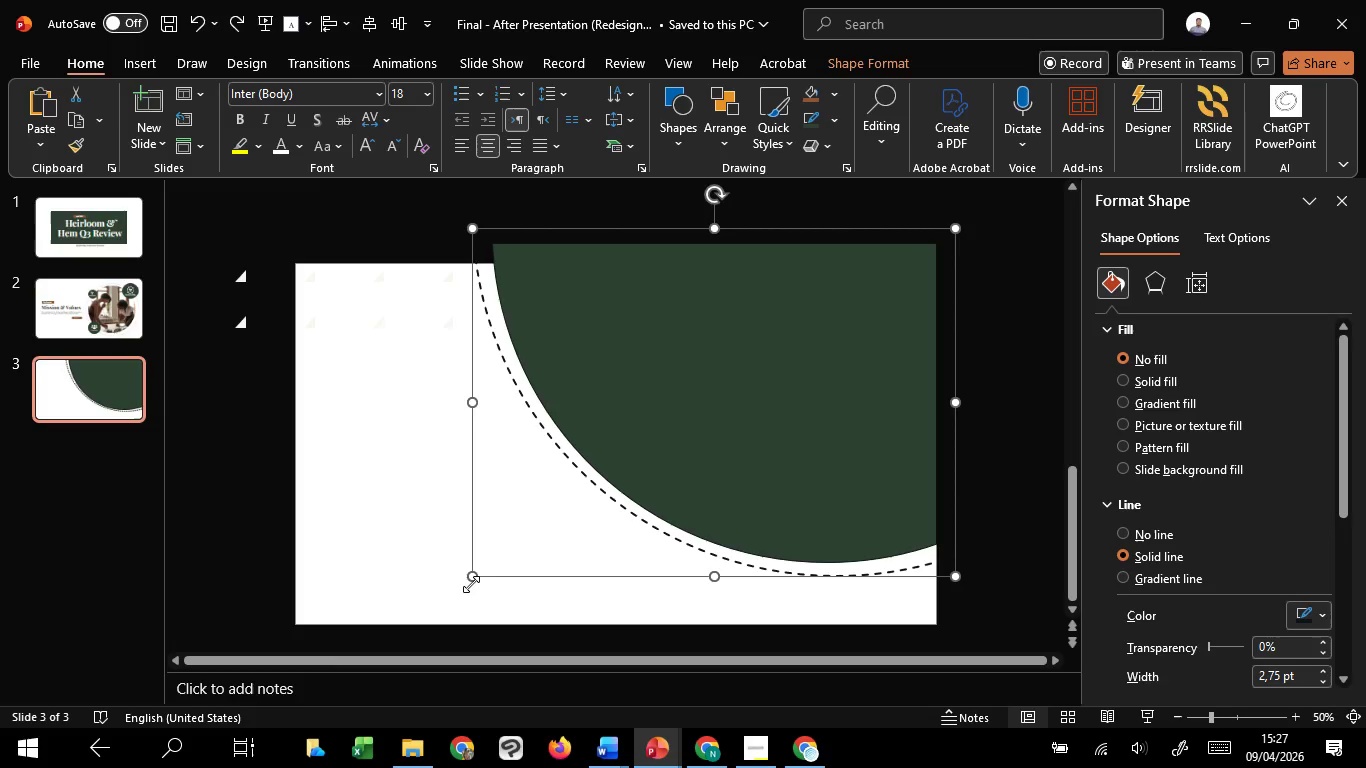 
key(Control+Z)
 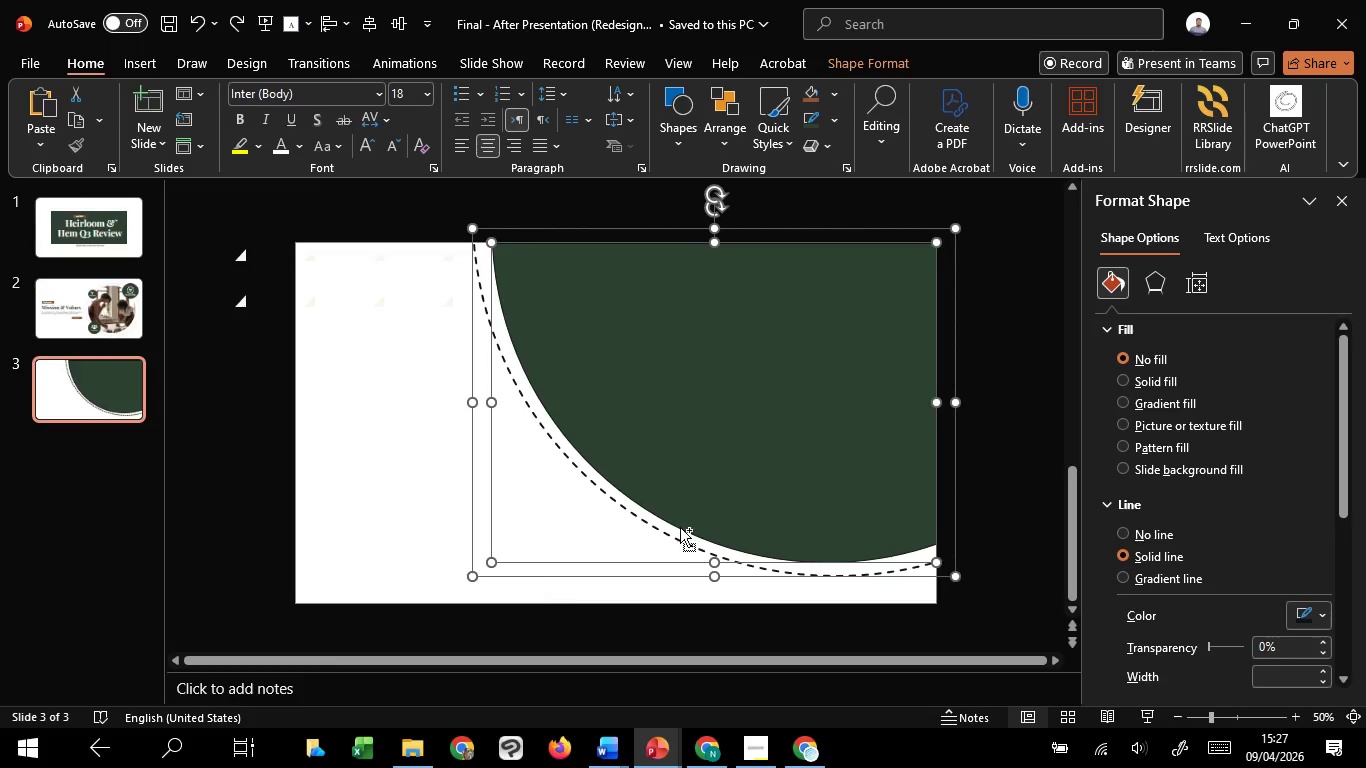 
left_click_drag(start_coordinate=[752, 469], to_coordinate=[752, 455])
 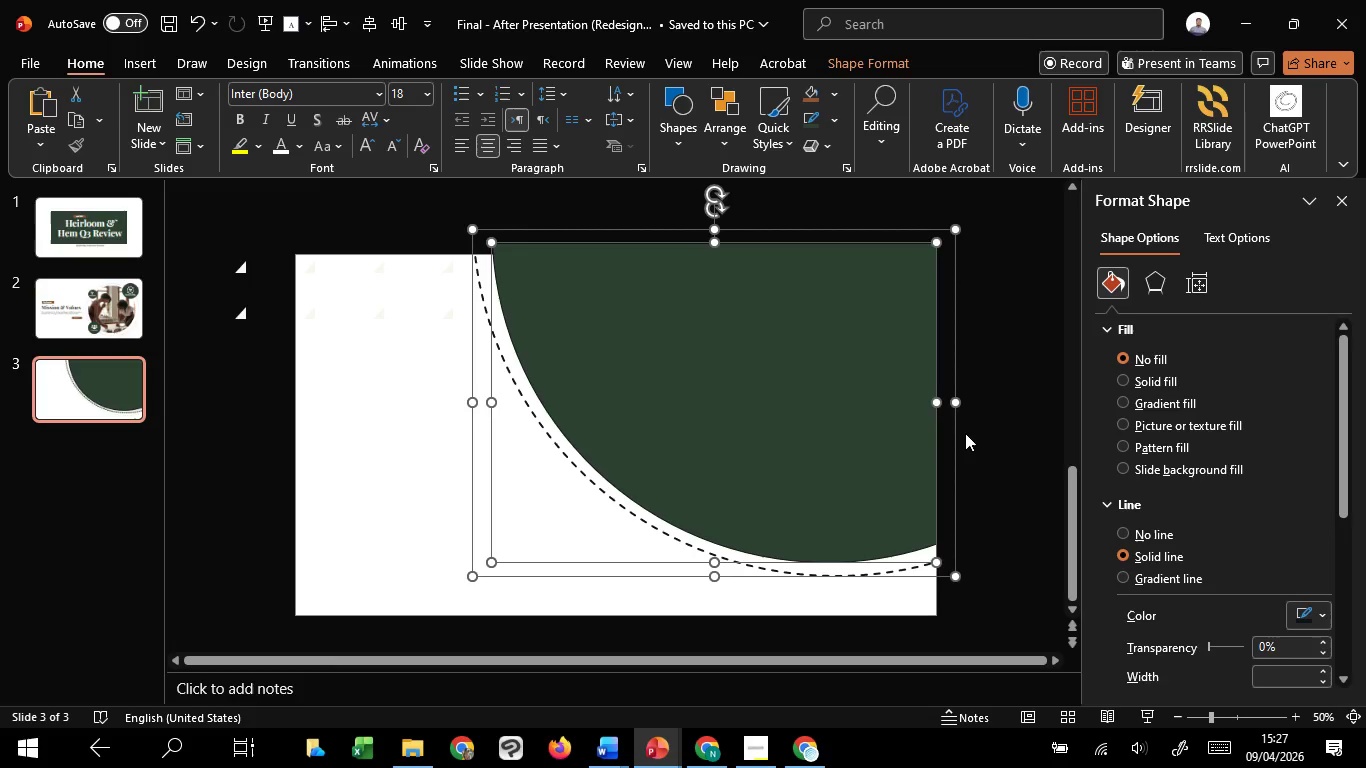 
hold_key(key=ShiftLeft, duration=1.52)
 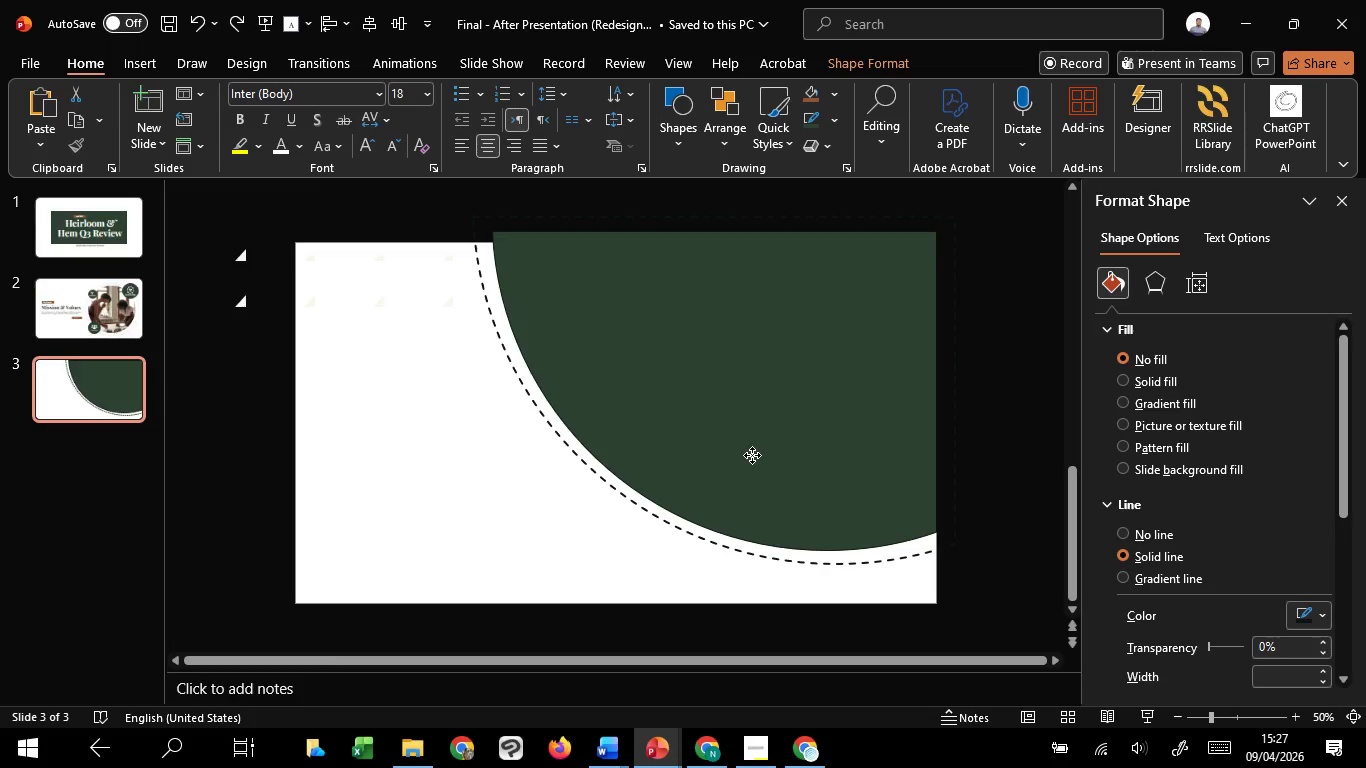 
hold_key(key=ShiftLeft, duration=1.01)
 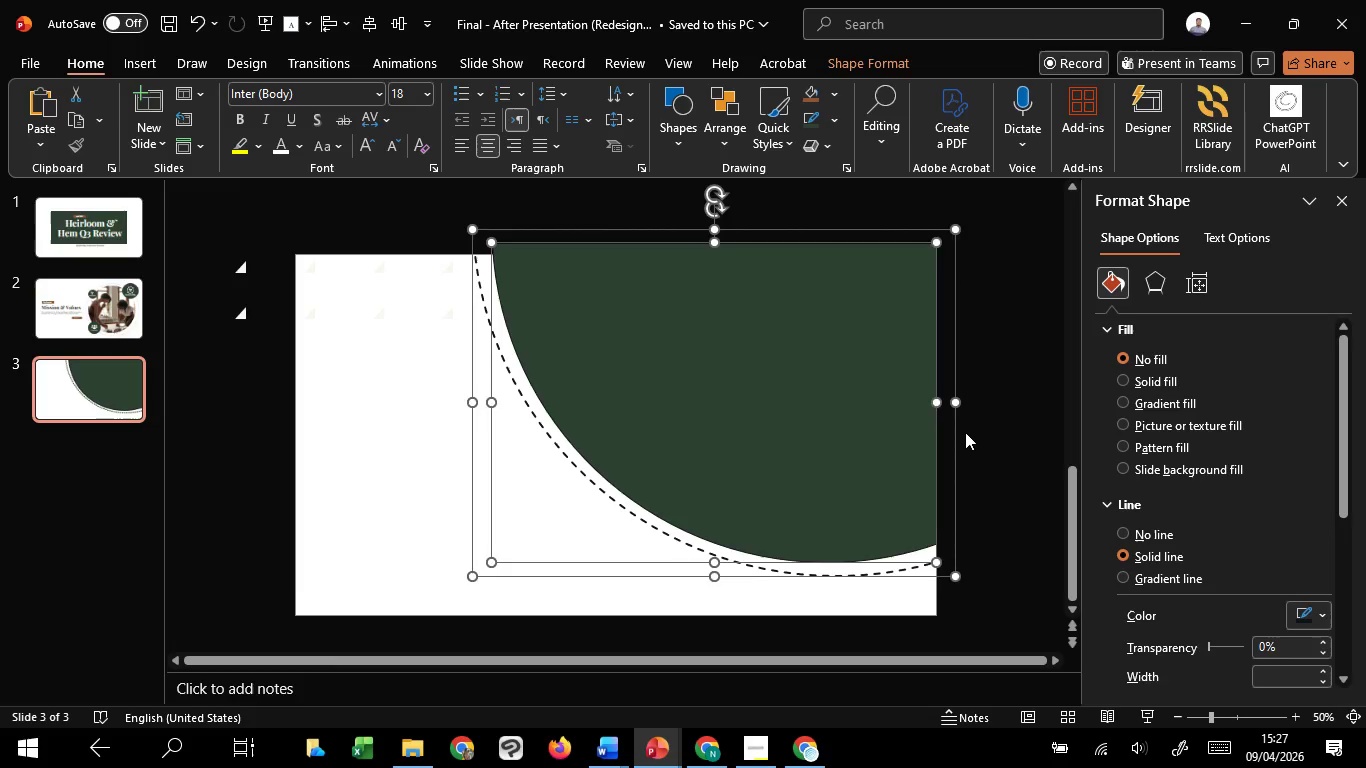 
left_click([965, 432])
 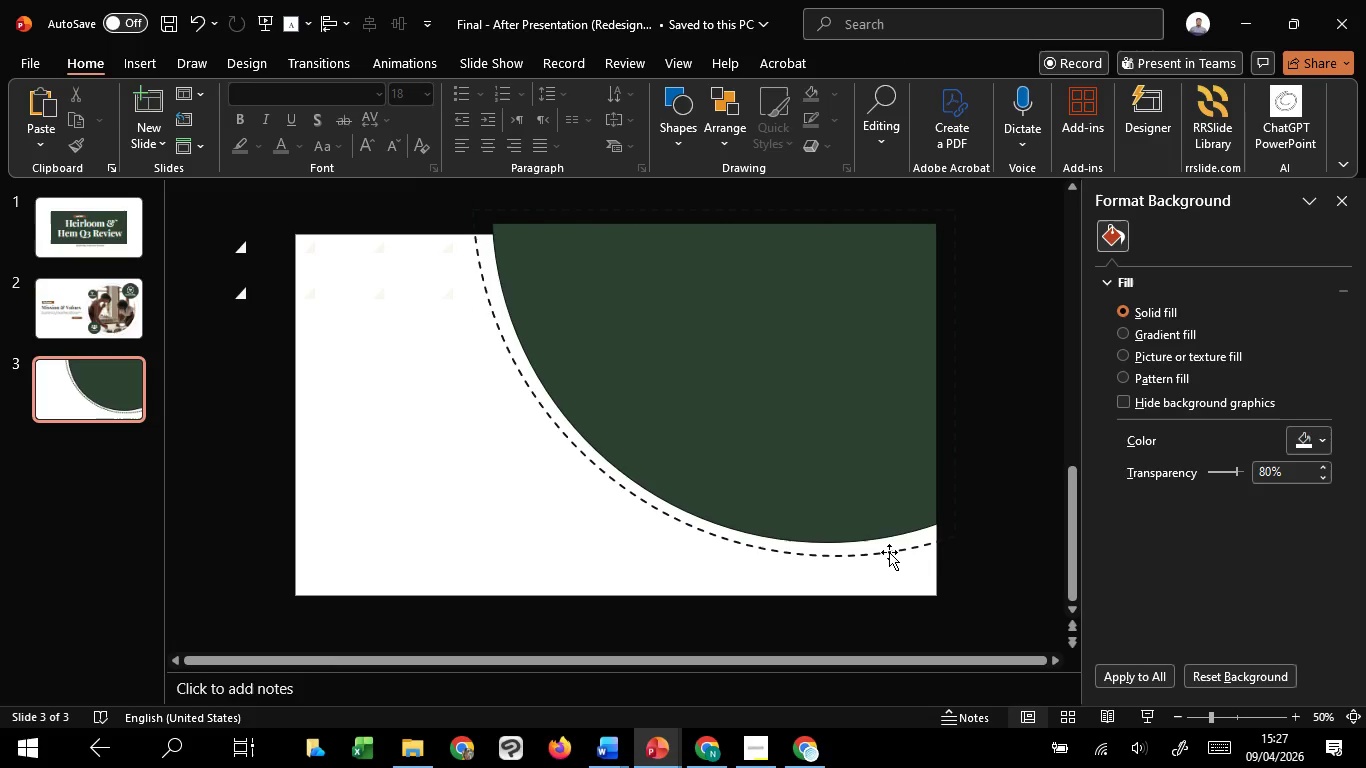 
left_click([889, 552])
 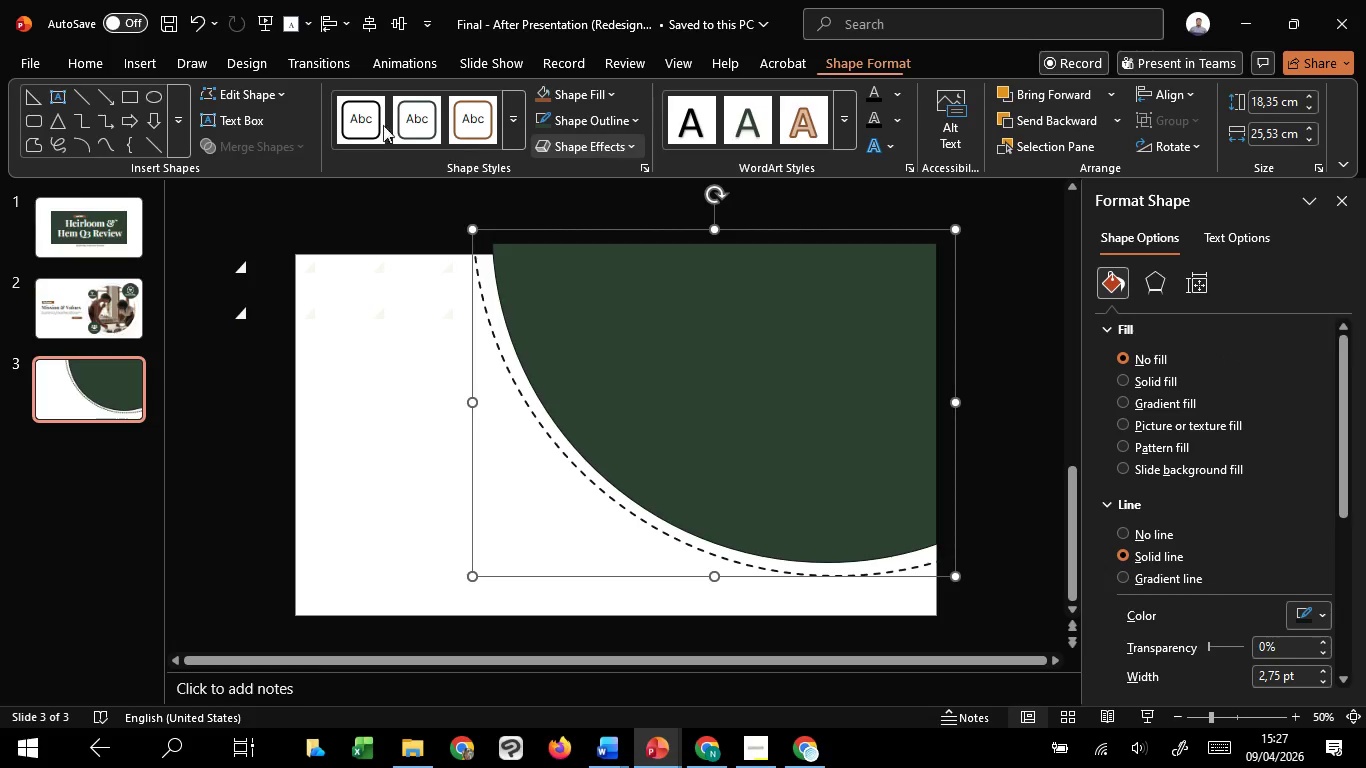 
left_click([255, 90])
 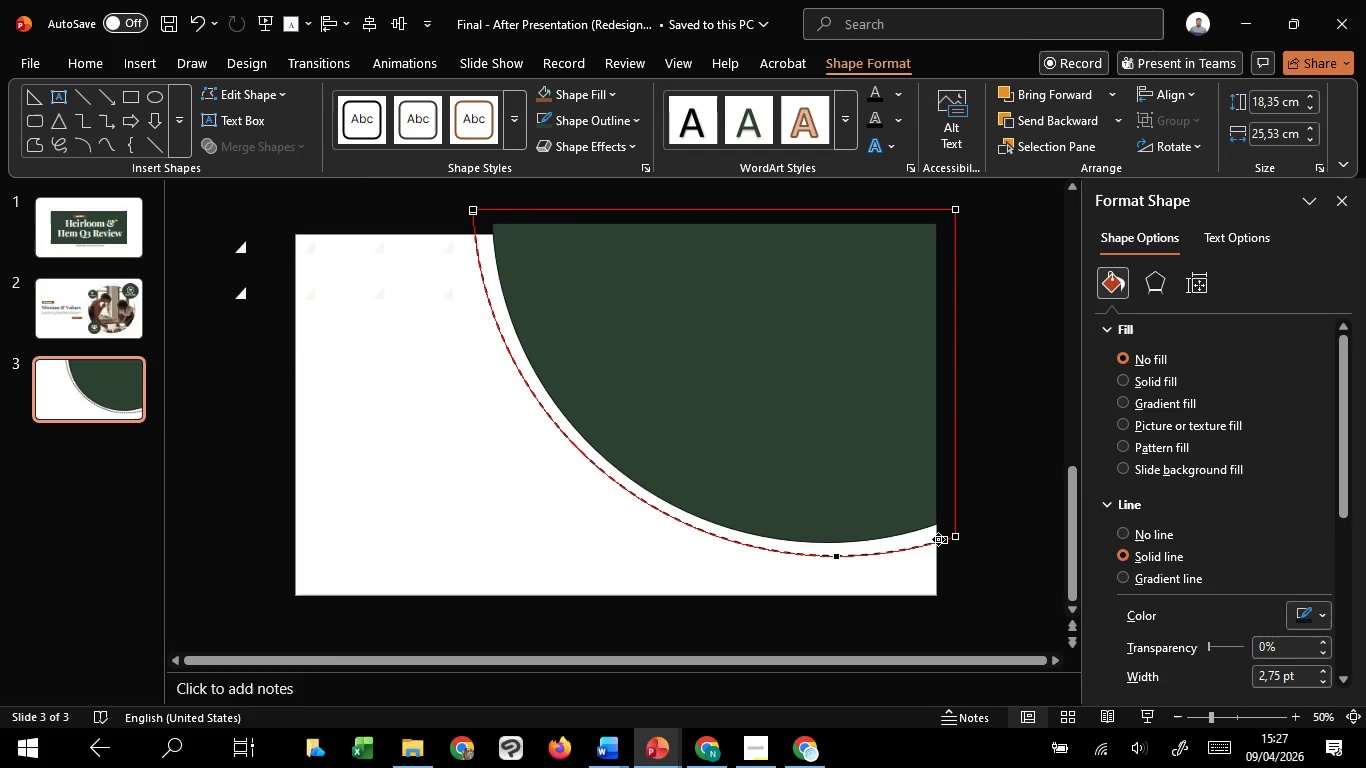 
left_click([942, 538])
 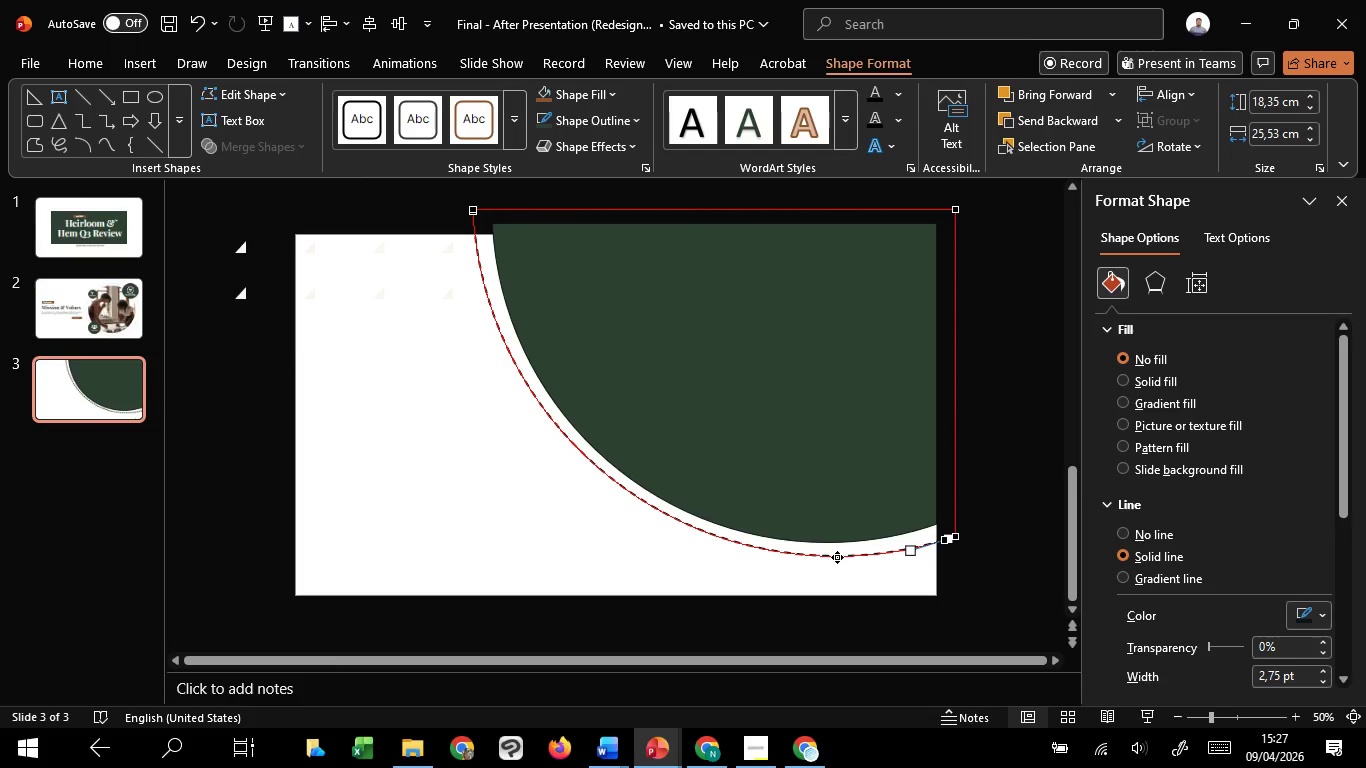 
left_click([837, 557])
 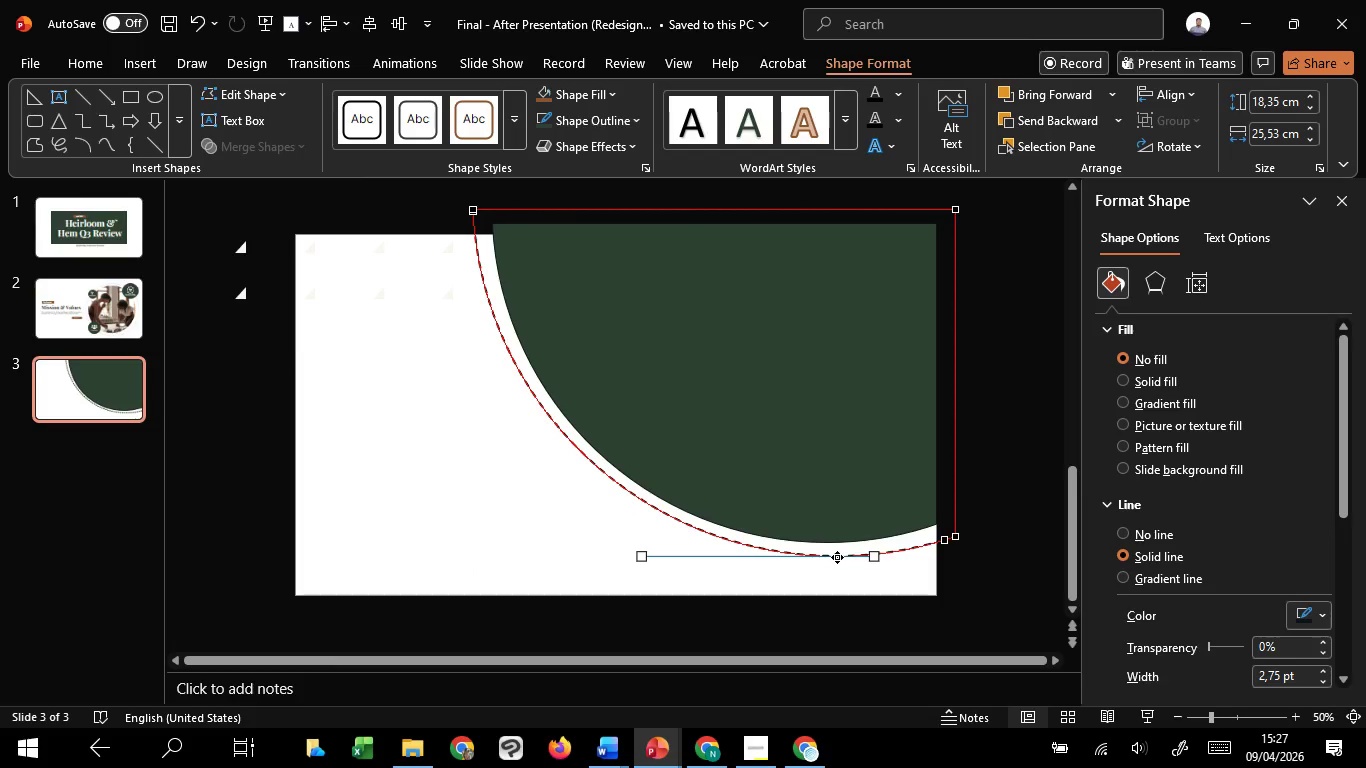 
left_click([967, 561])
 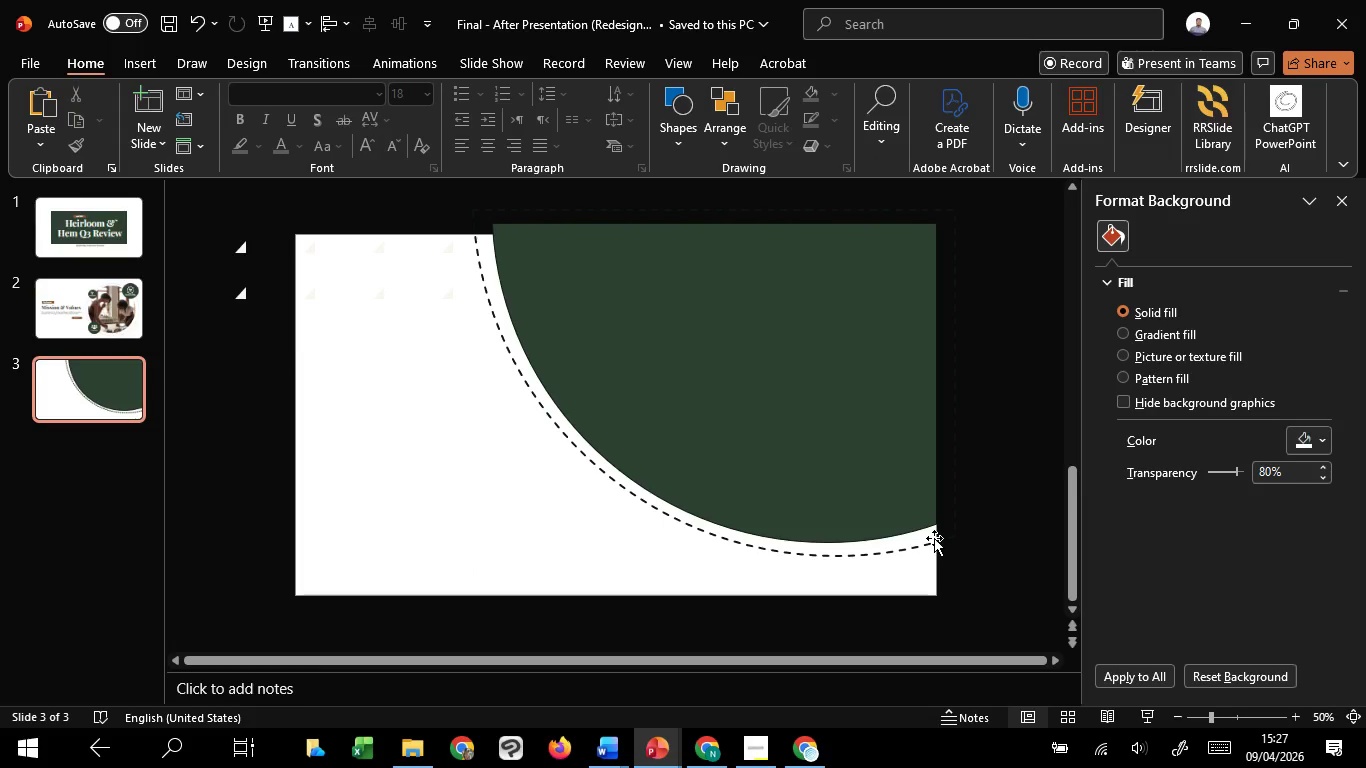 
left_click([934, 538])
 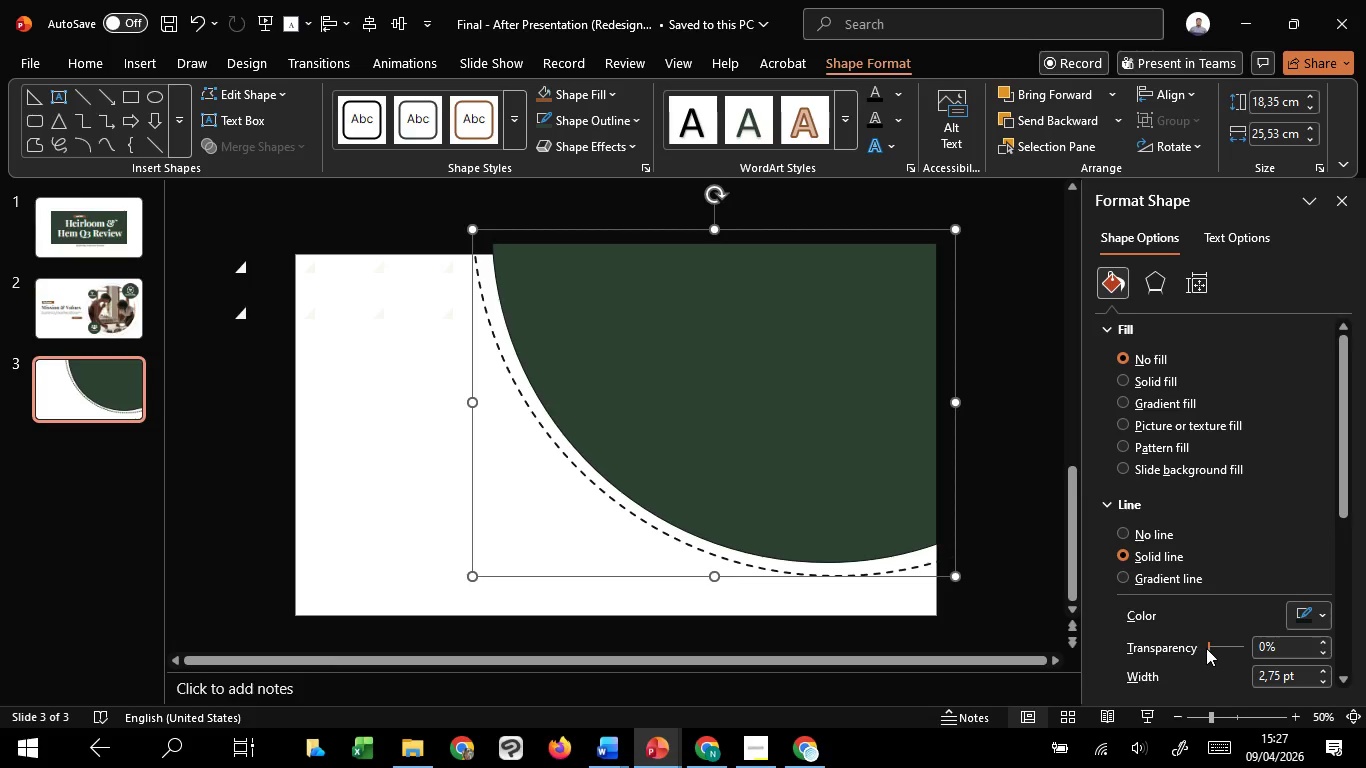 
left_click_drag(start_coordinate=[1205, 645], to_coordinate=[1234, 645])
 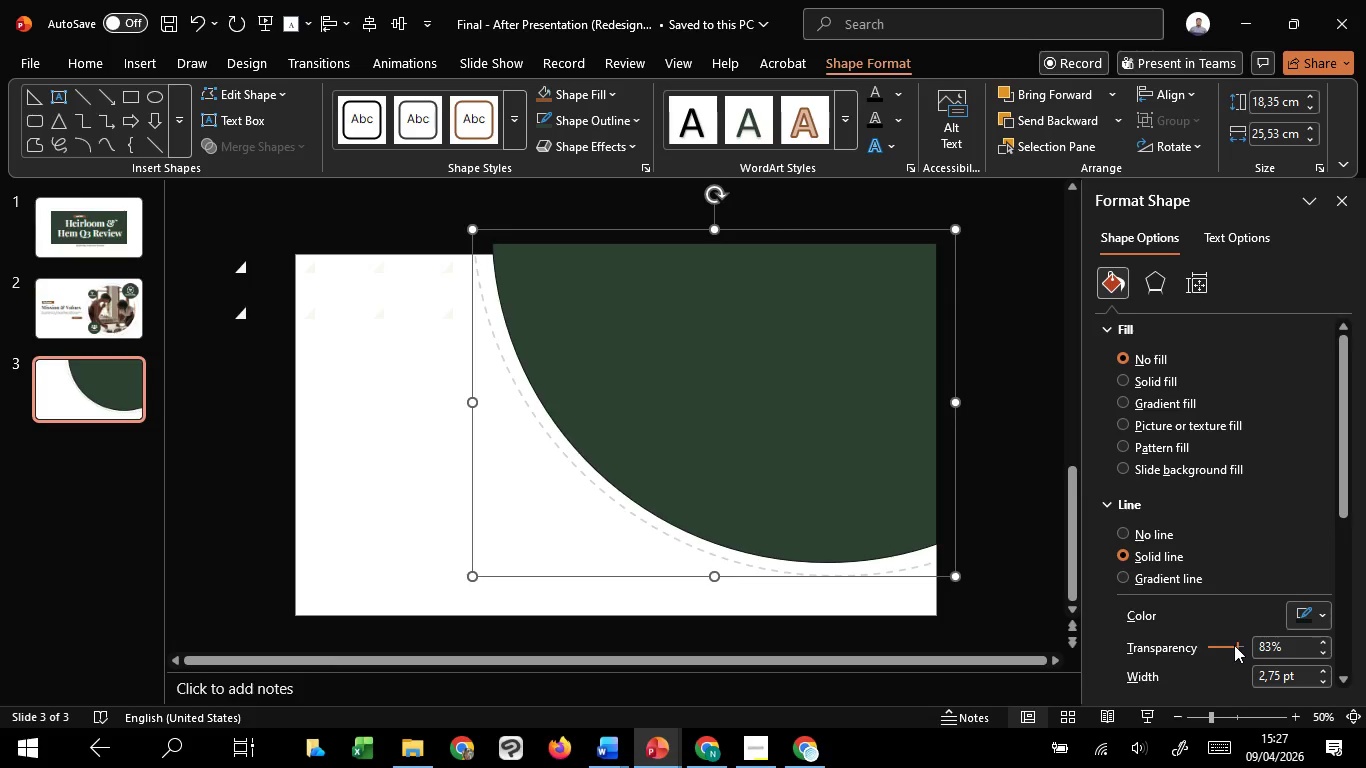 
scroll: coordinate [1234, 645], scroll_direction: up, amount: 10.0
 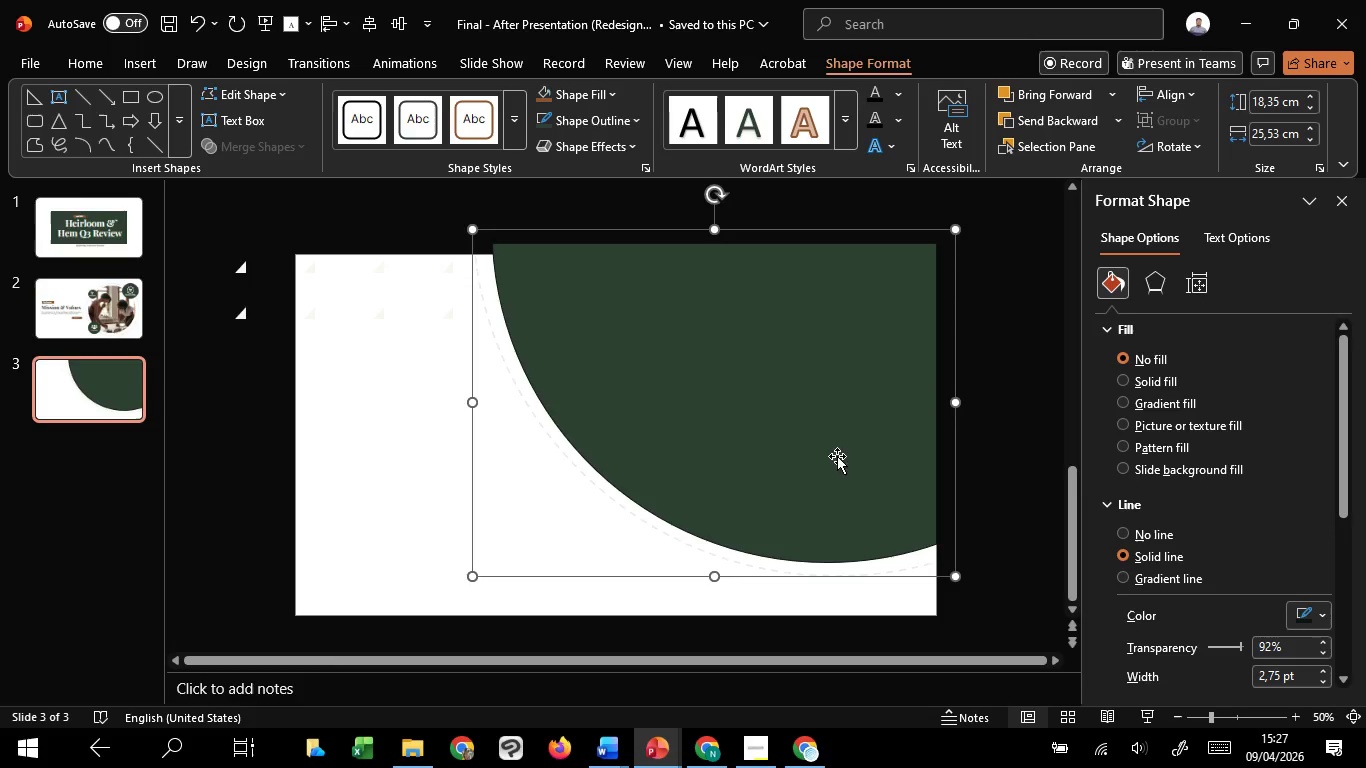 
left_click([765, 375])
 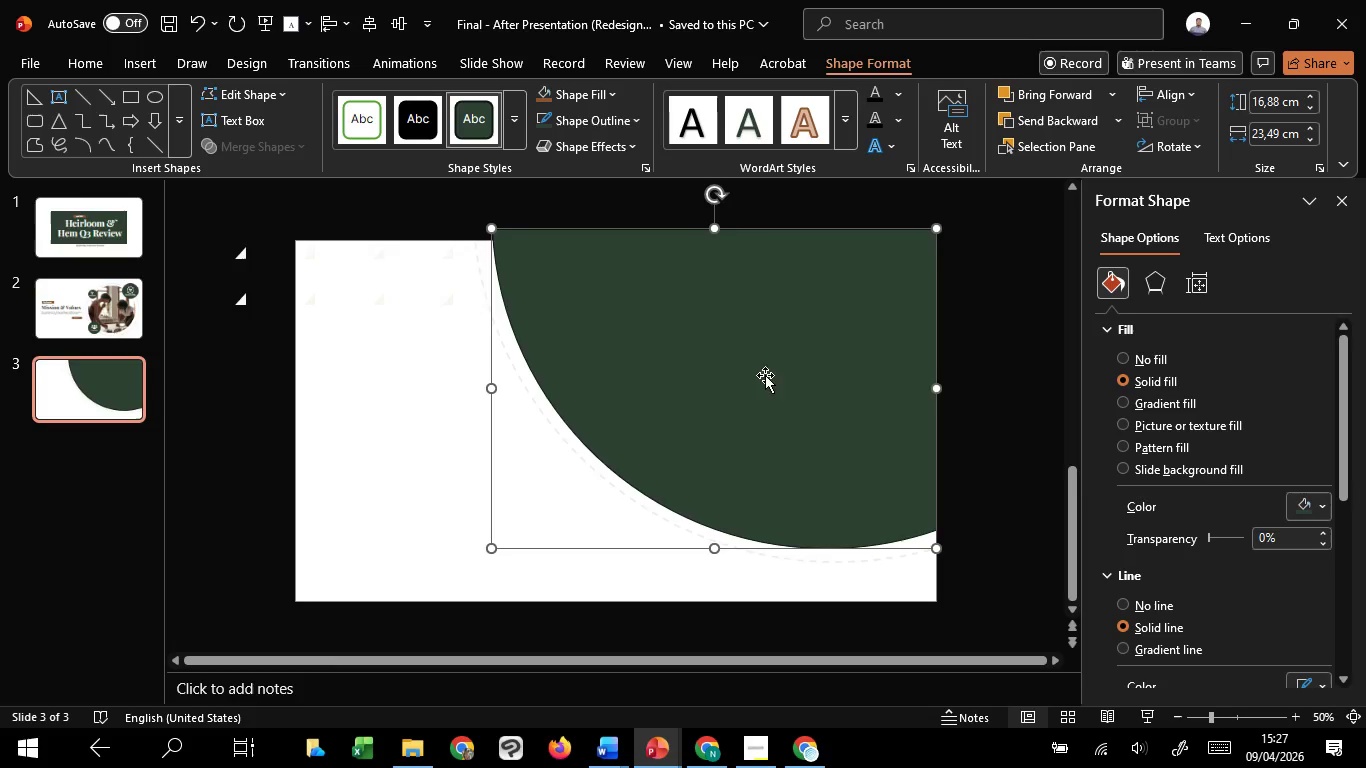 
key(Control+C)
 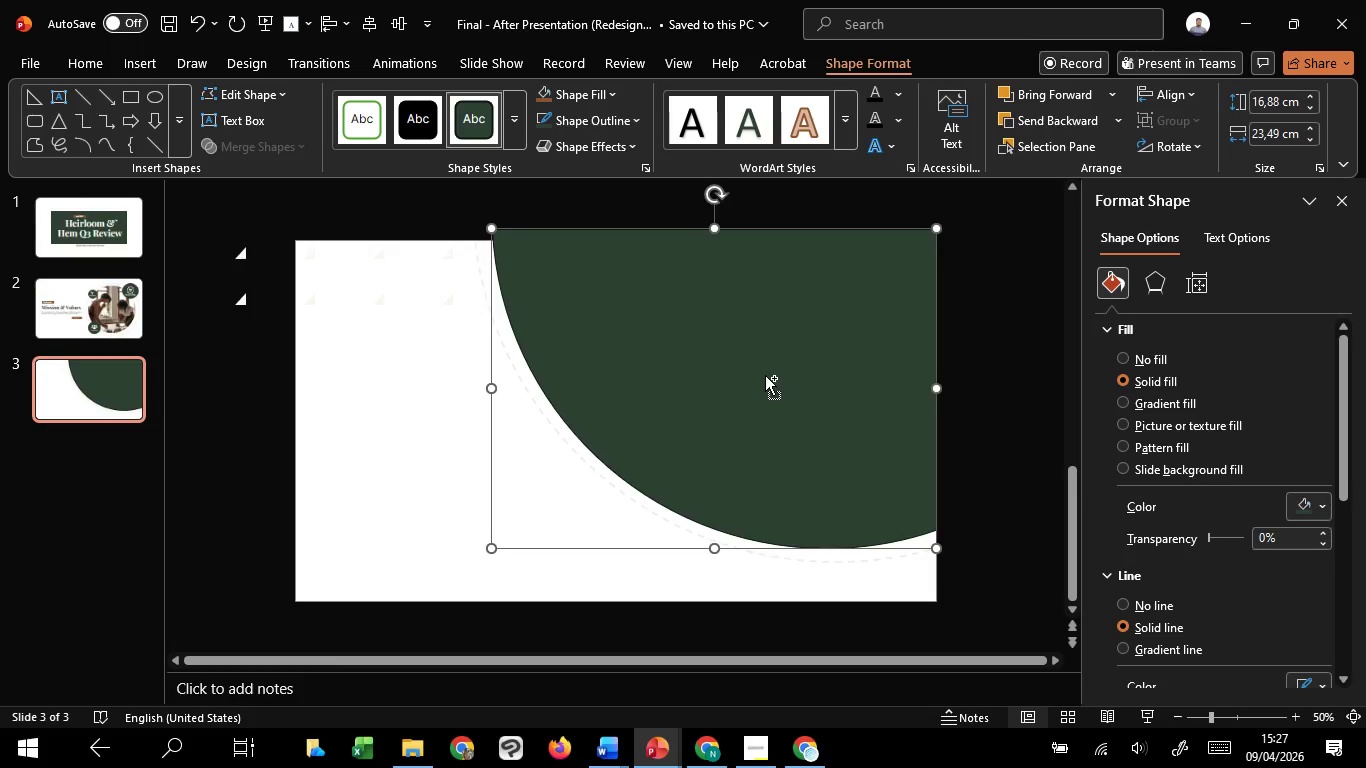 
key(Control+C)
 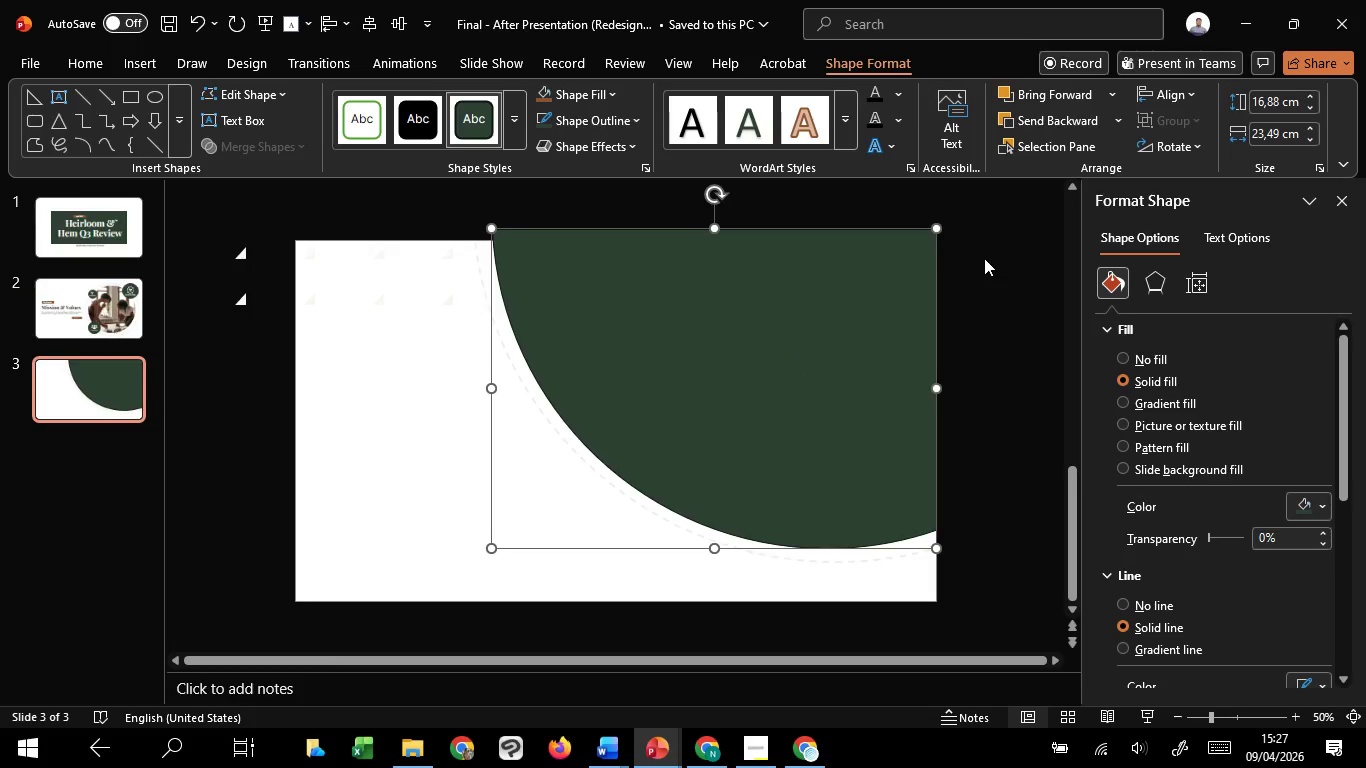 
left_click([984, 258])
 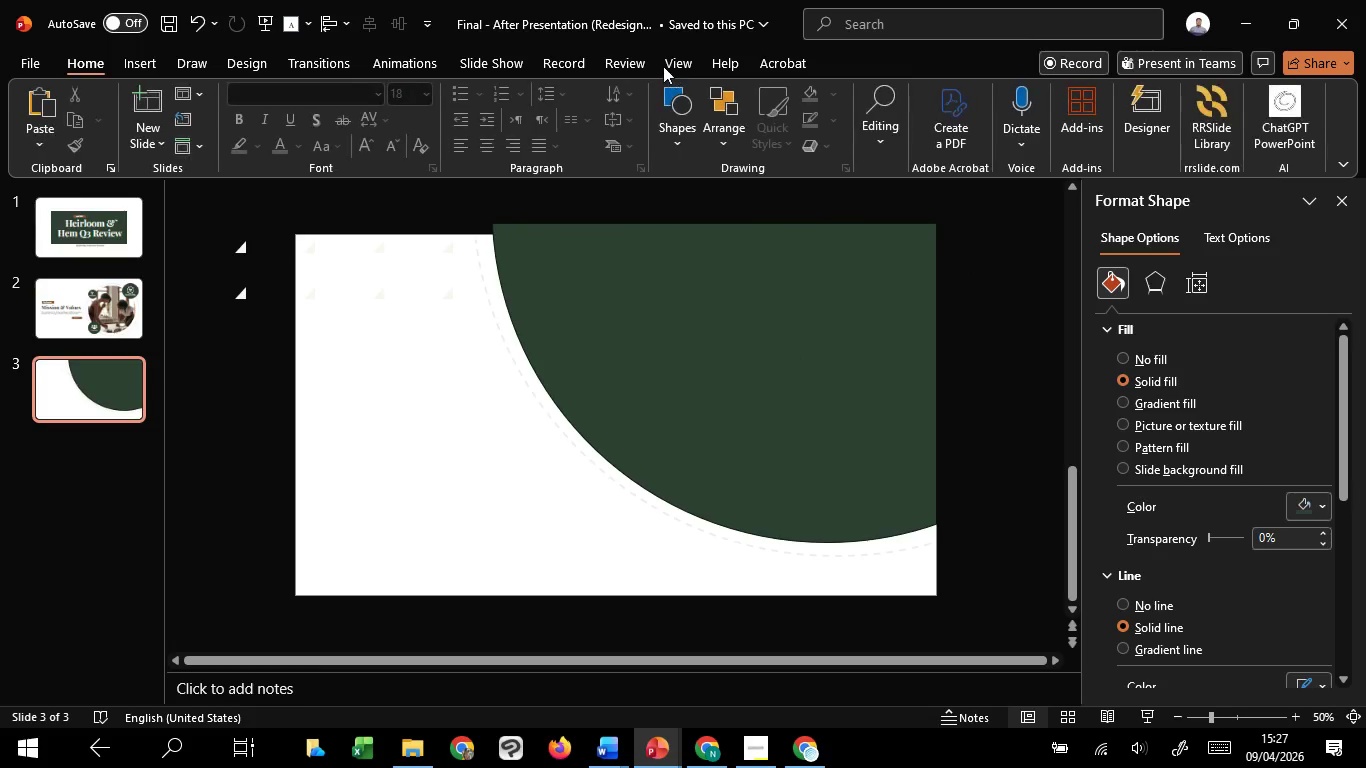 
left_click([663, 64])
 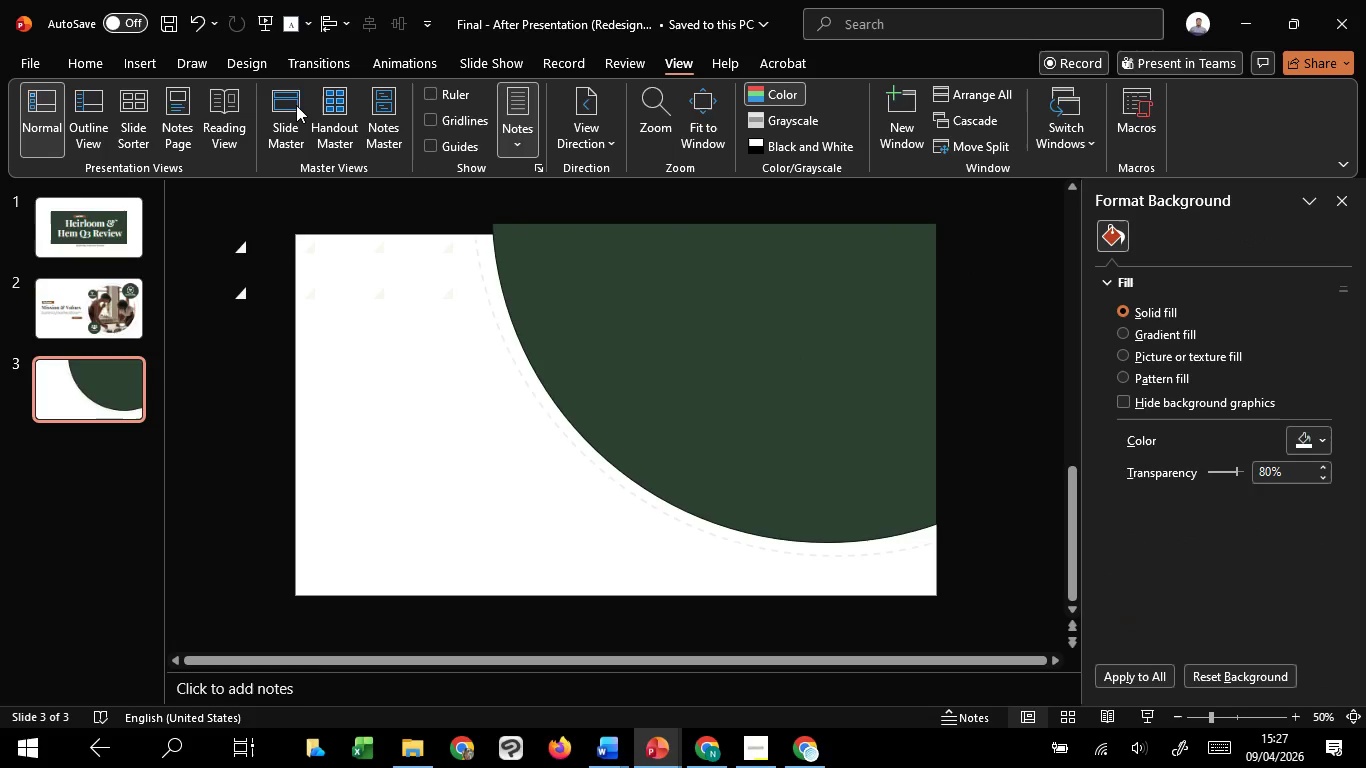 
left_click([292, 105])
 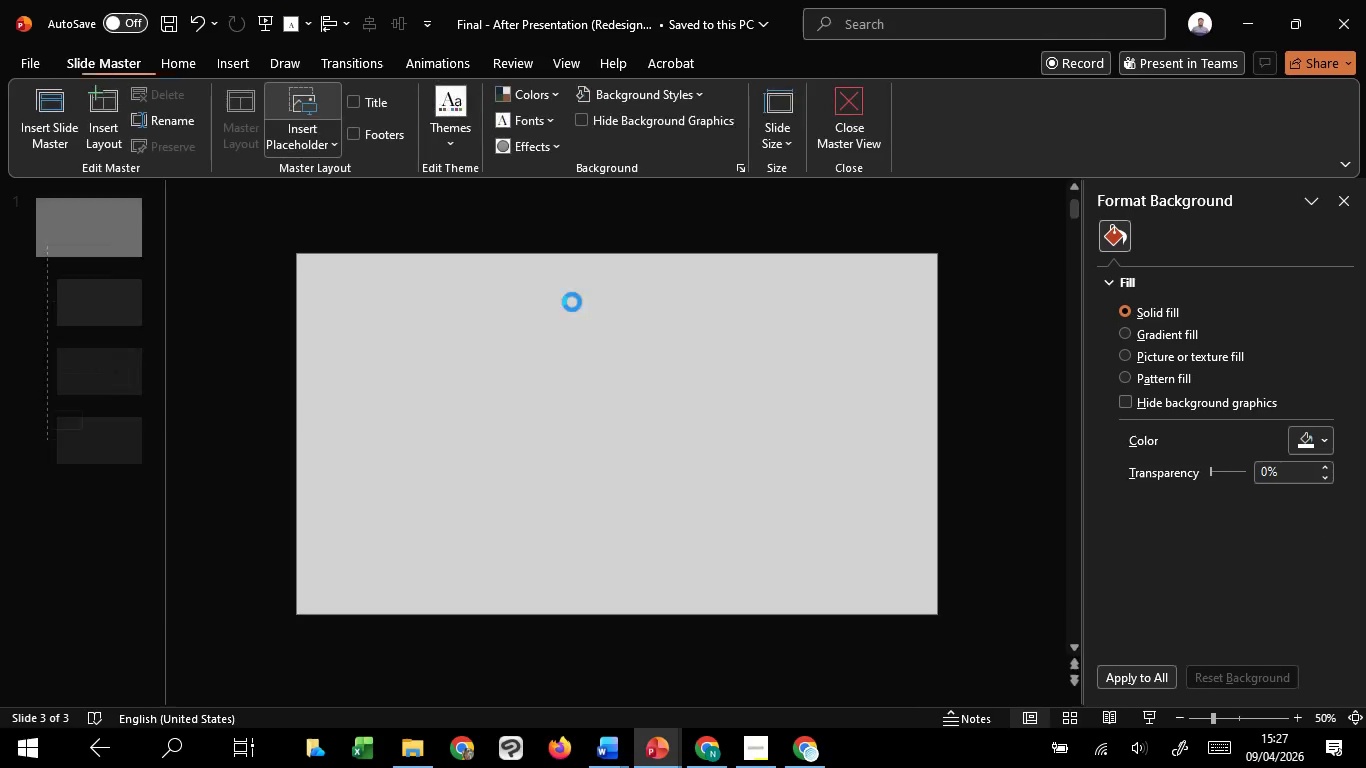 
key(Control+V)
 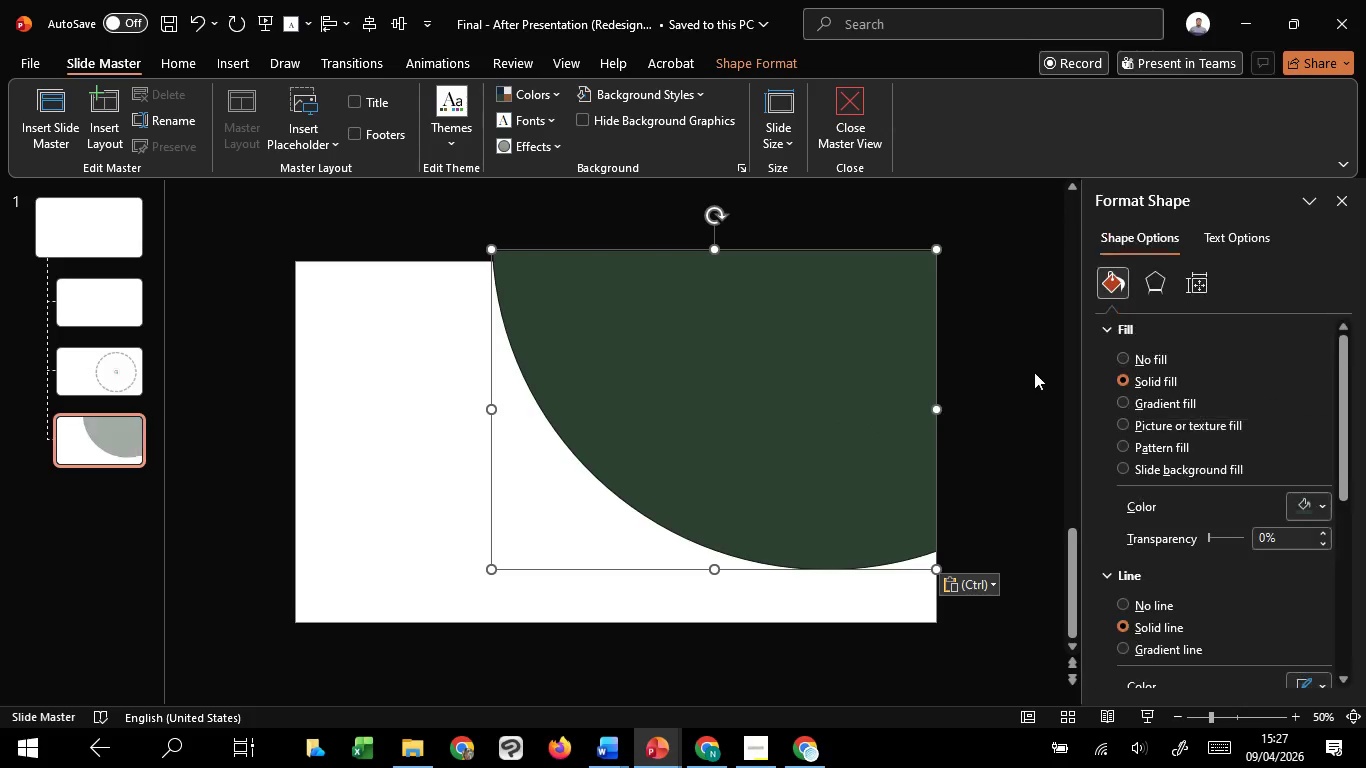 
left_click([1034, 372])
 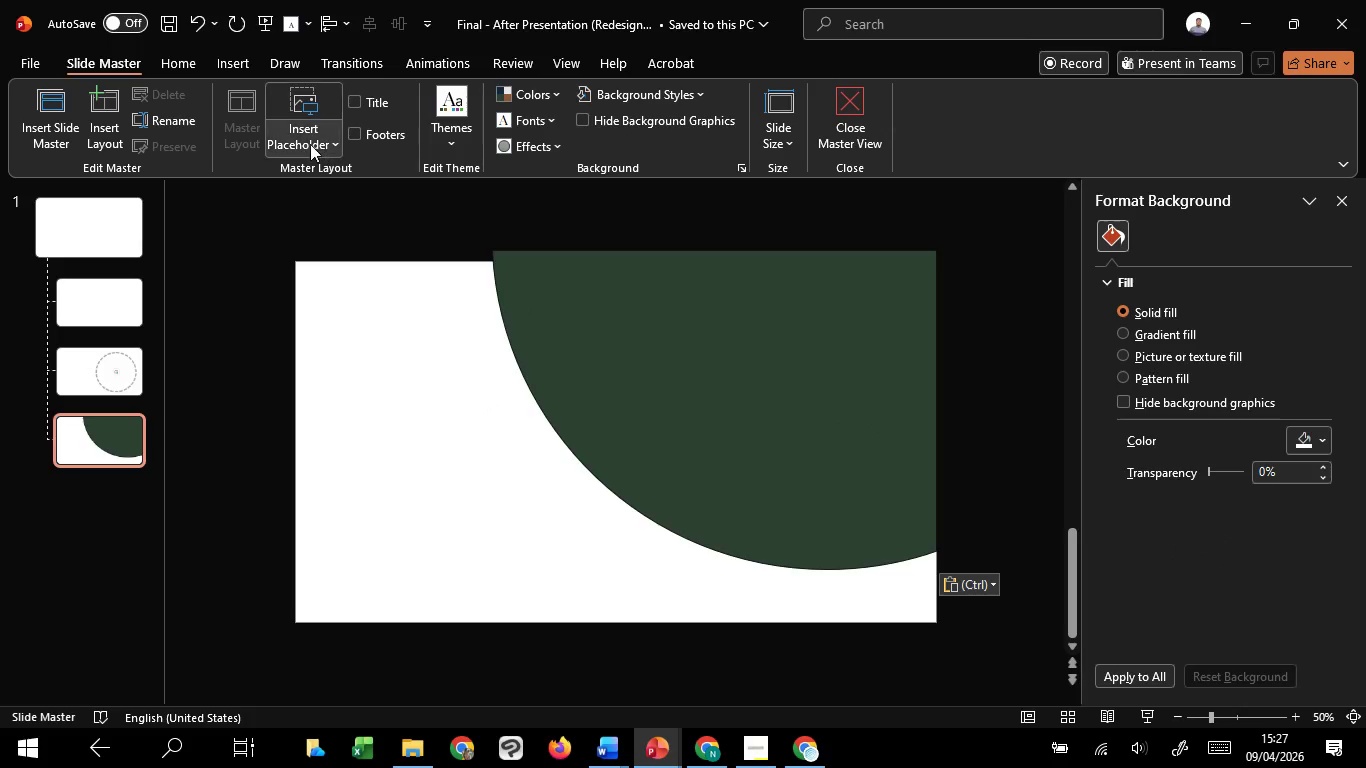 
left_click([310, 143])
 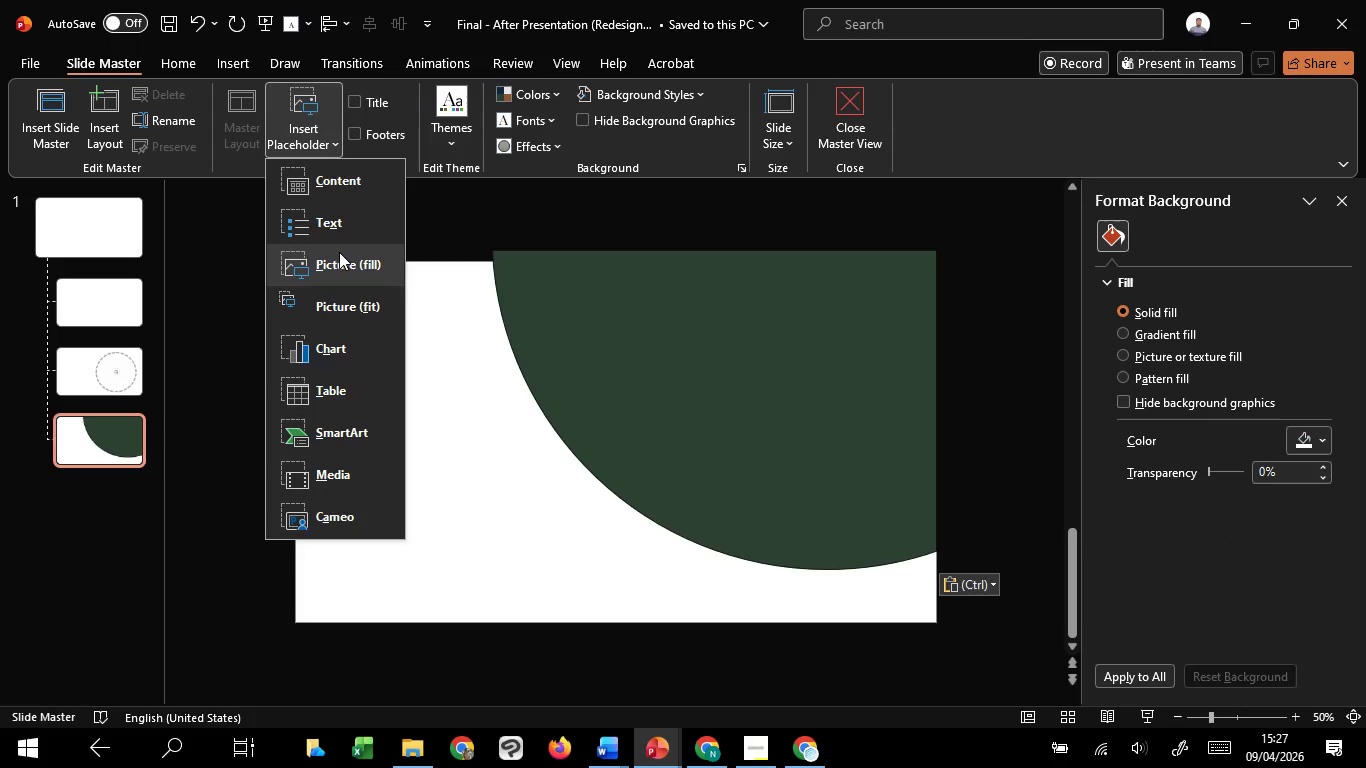 
left_click([339, 252])
 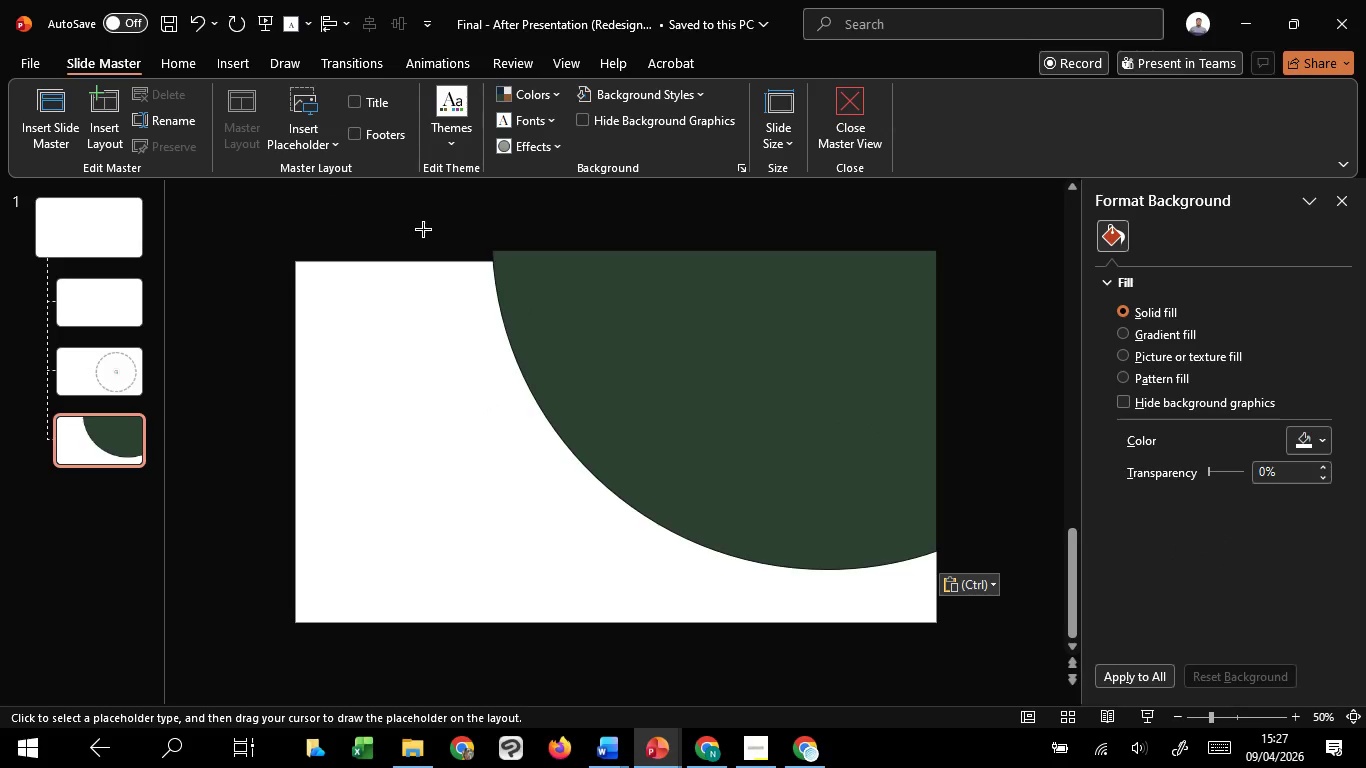 
left_click_drag(start_coordinate=[446, 226], to_coordinate=[988, 580])
 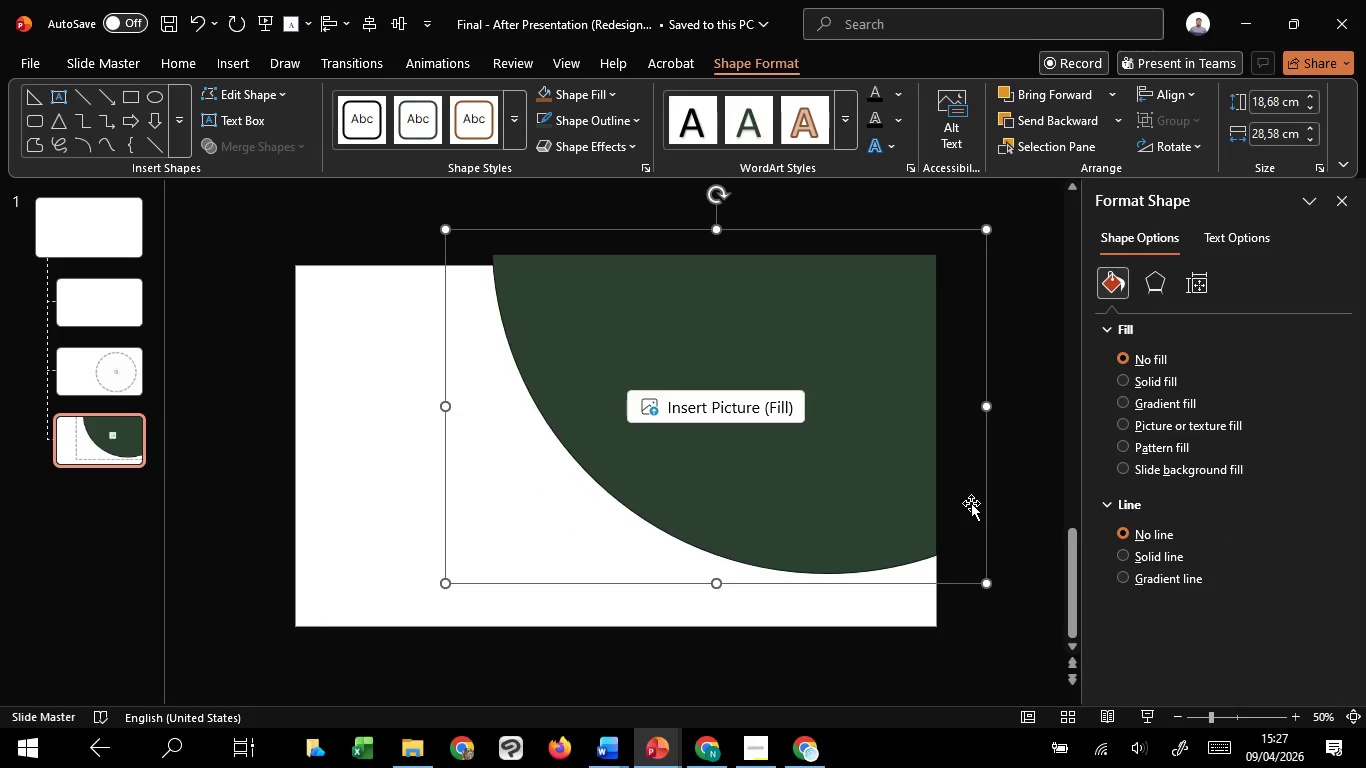 
right_click([971, 503])
 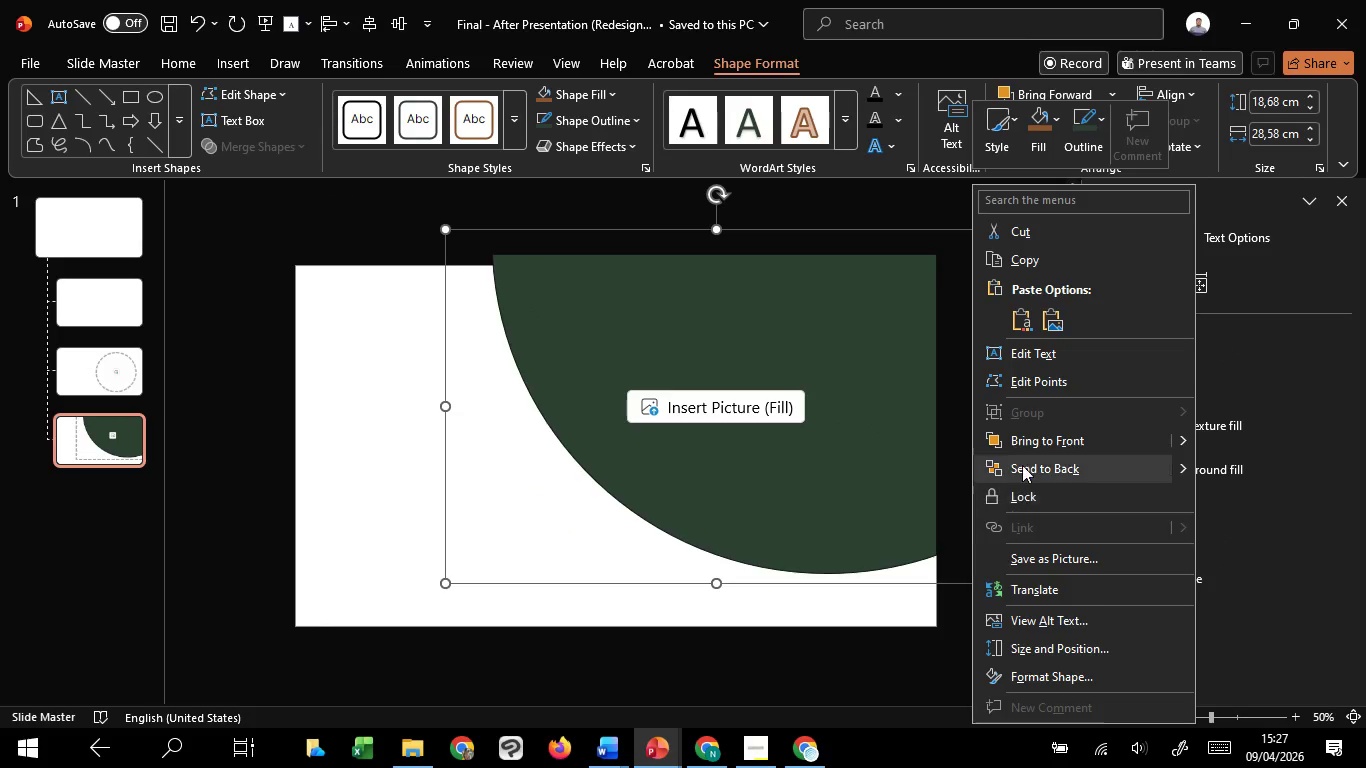 
left_click([1022, 465])
 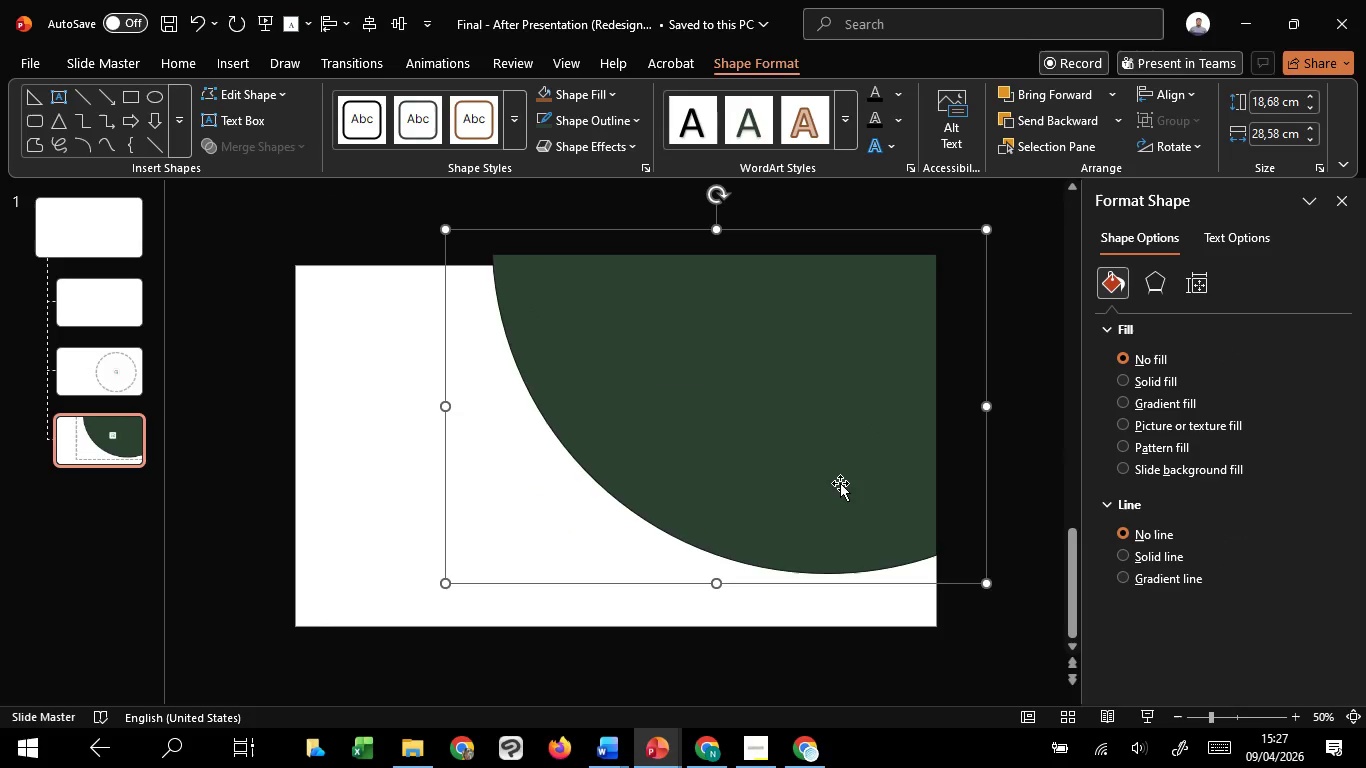 
hold_key(key=ShiftLeft, duration=0.84)
double_click([823, 477])
 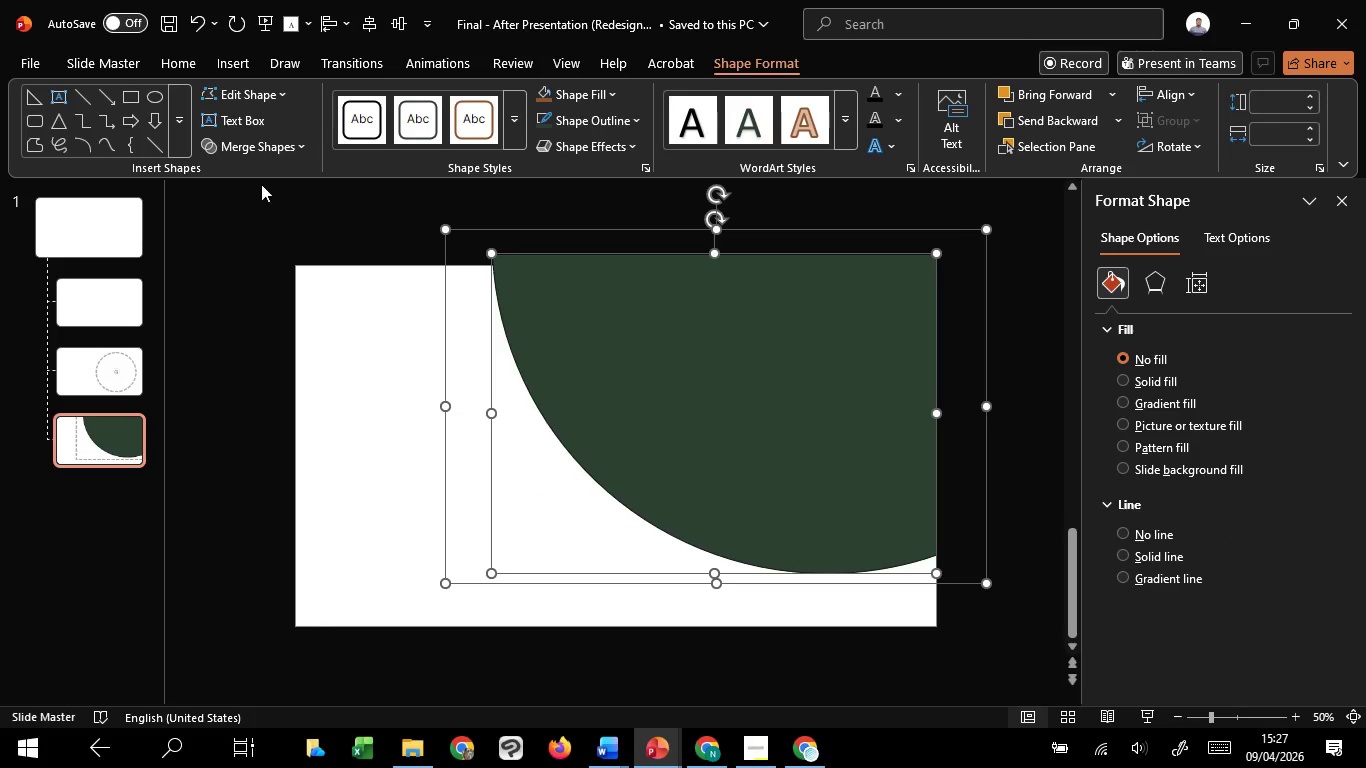 
left_click([261, 154])
 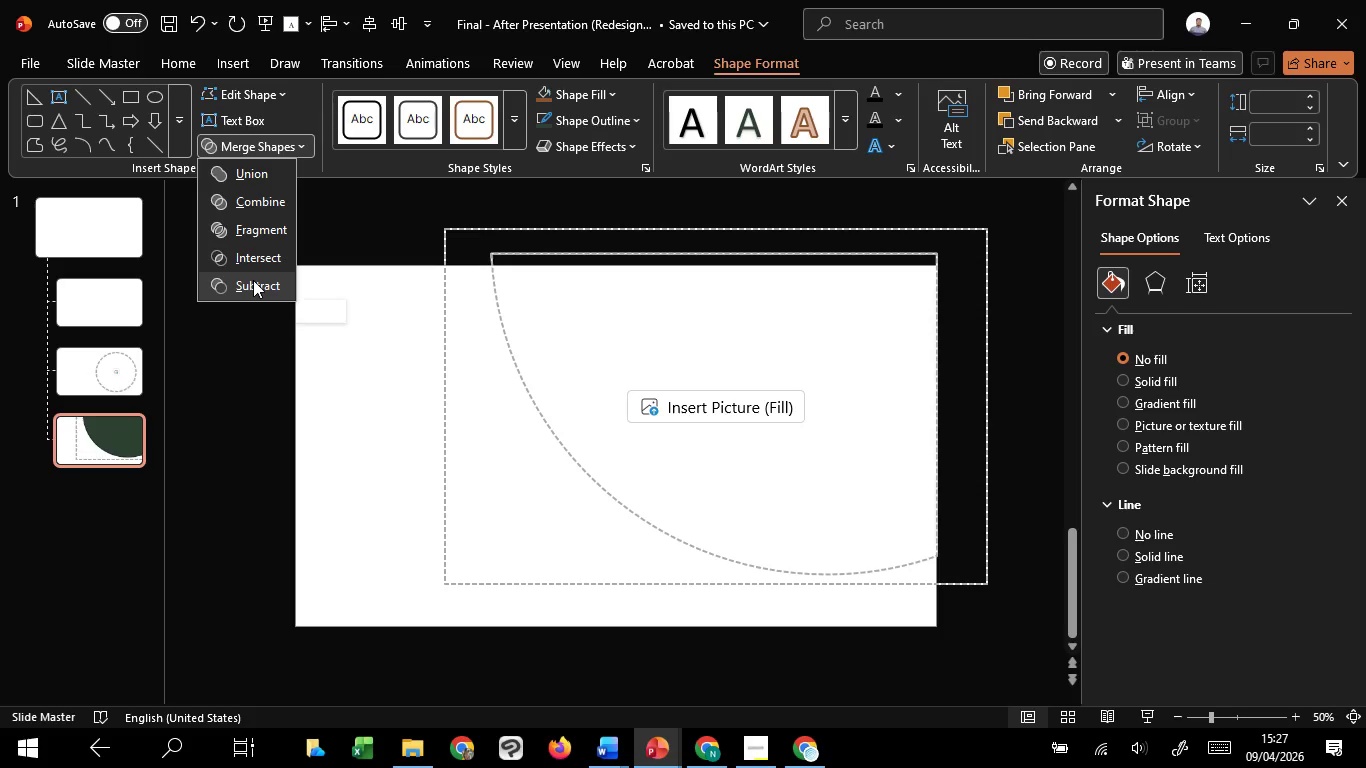 
left_click([249, 253])
 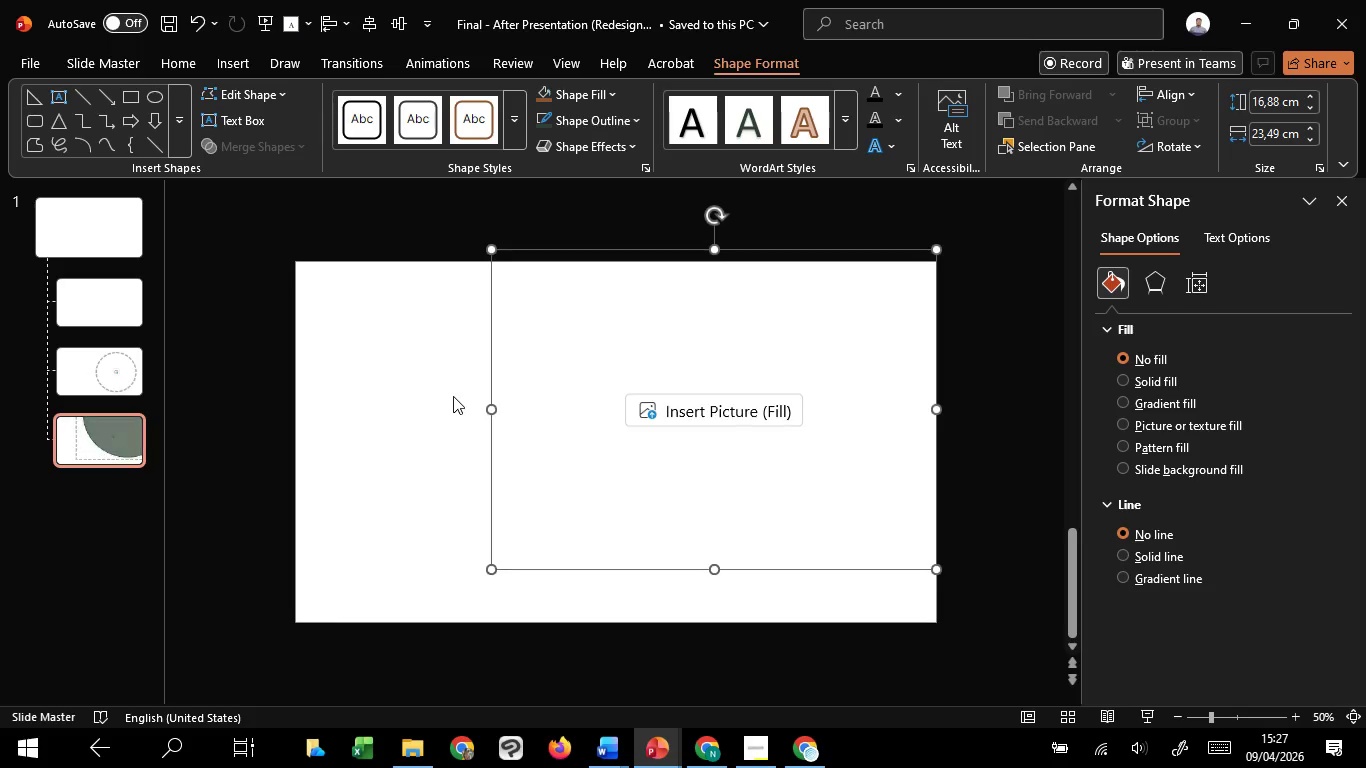 
key(Control+C)
 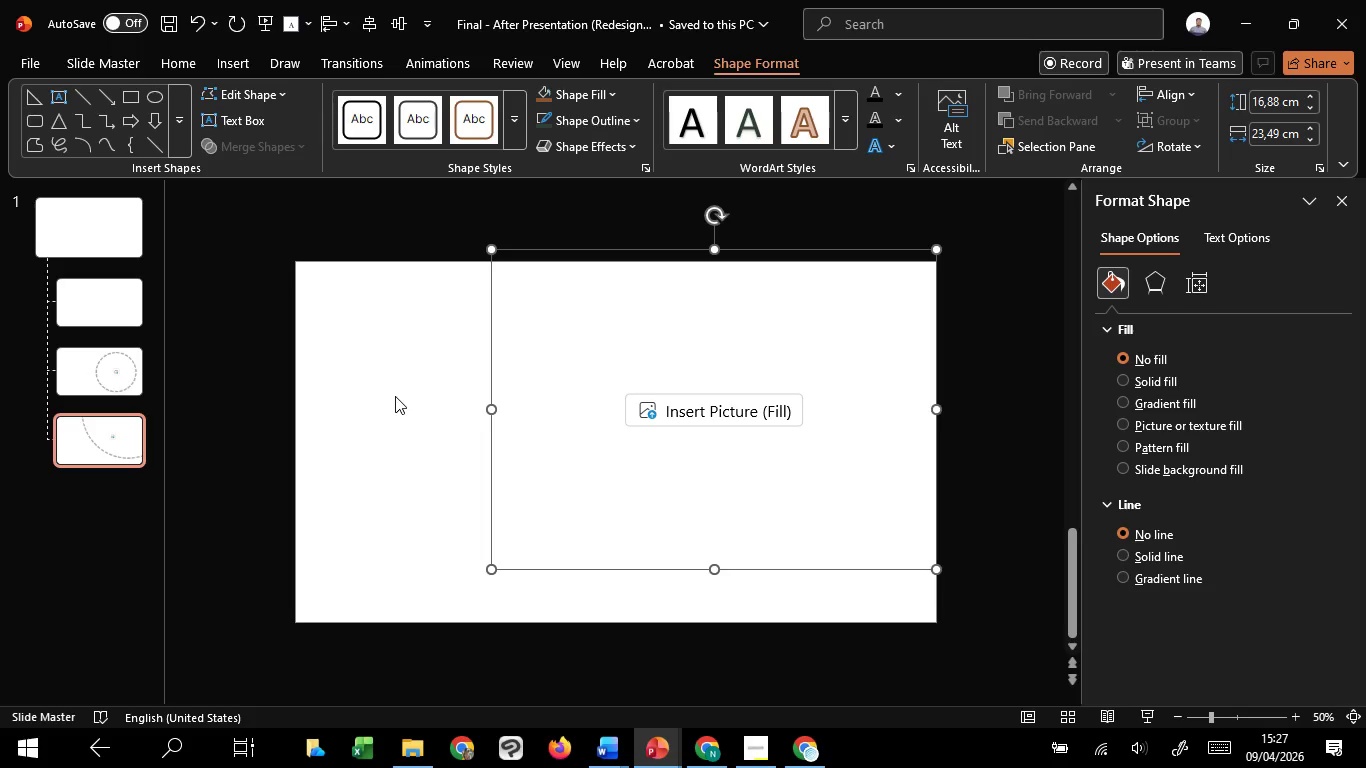 
key(Control+C)
 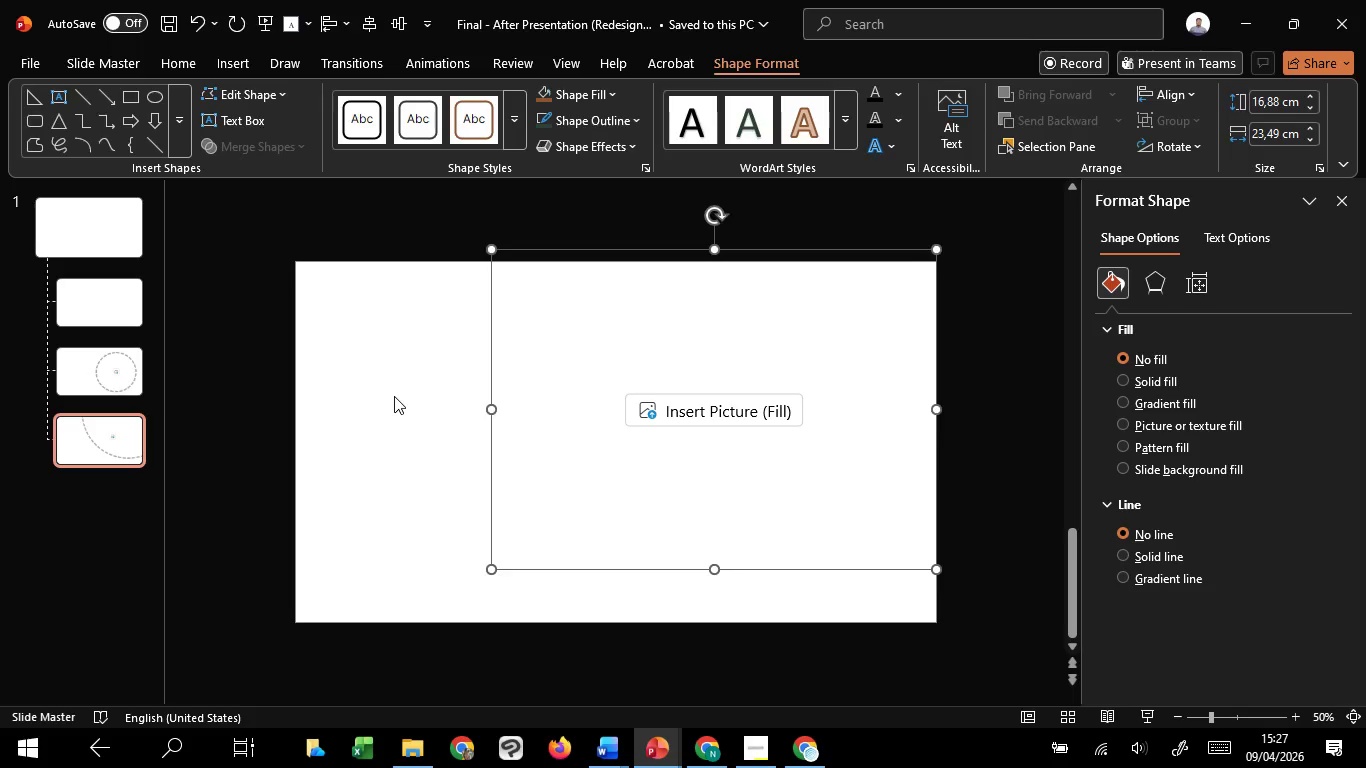 
left_click([394, 396])
 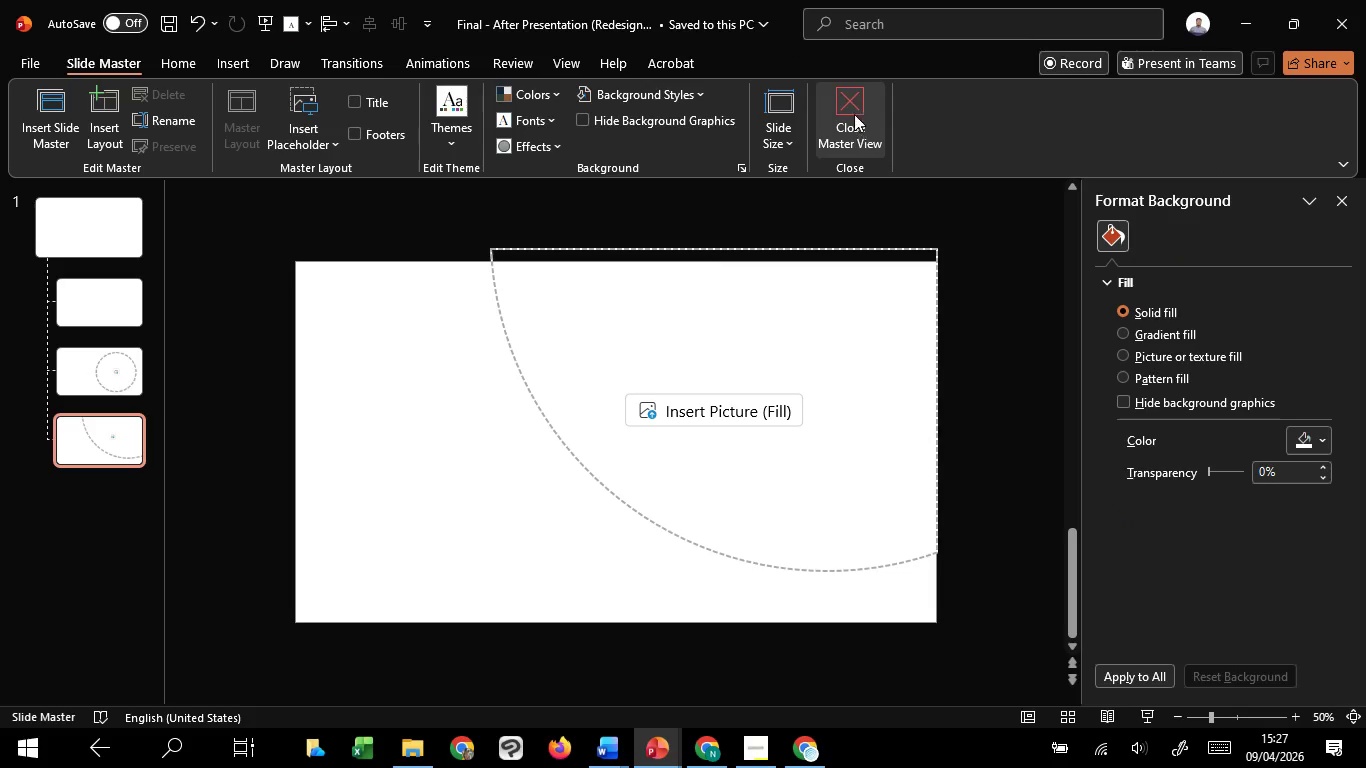 
left_click([854, 114])
 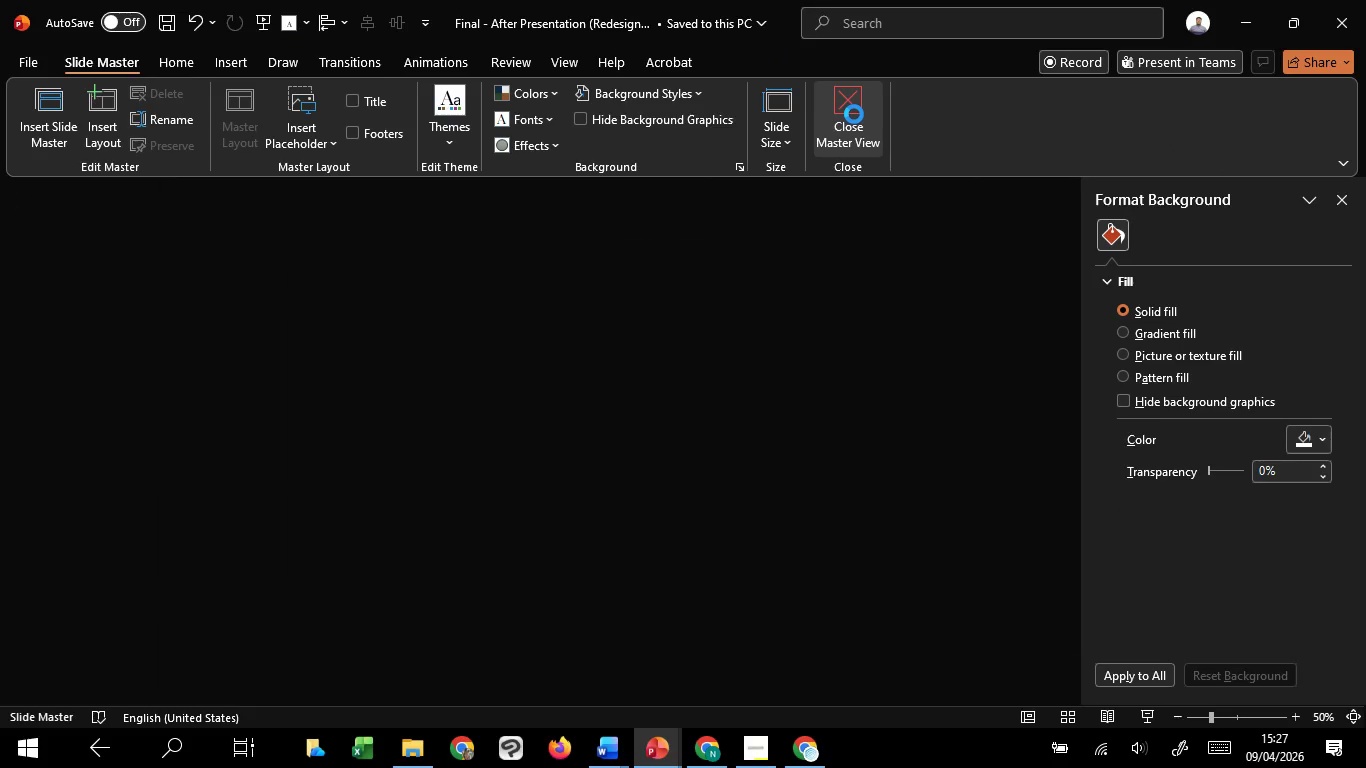 
hold_key(key=ControlLeft, duration=1.52)
 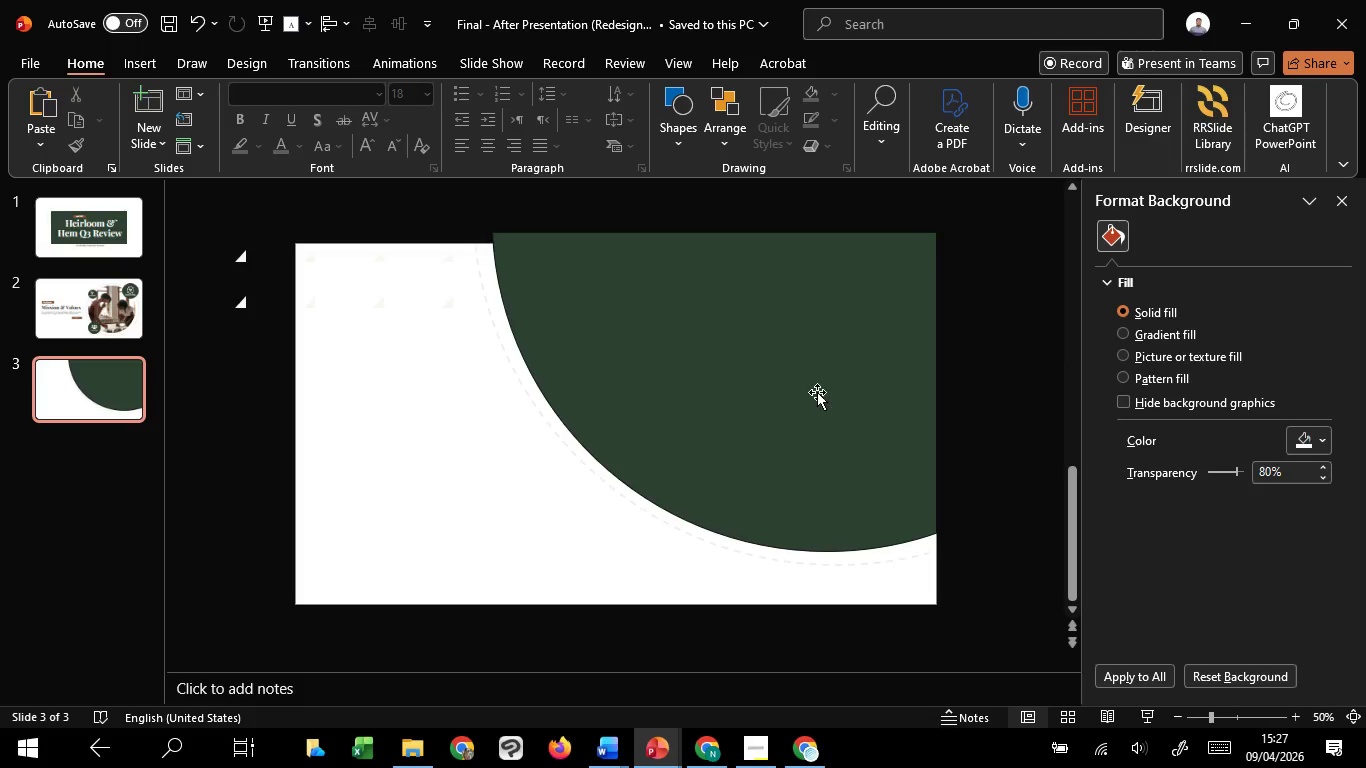 
key(Control+ControlLeft)
 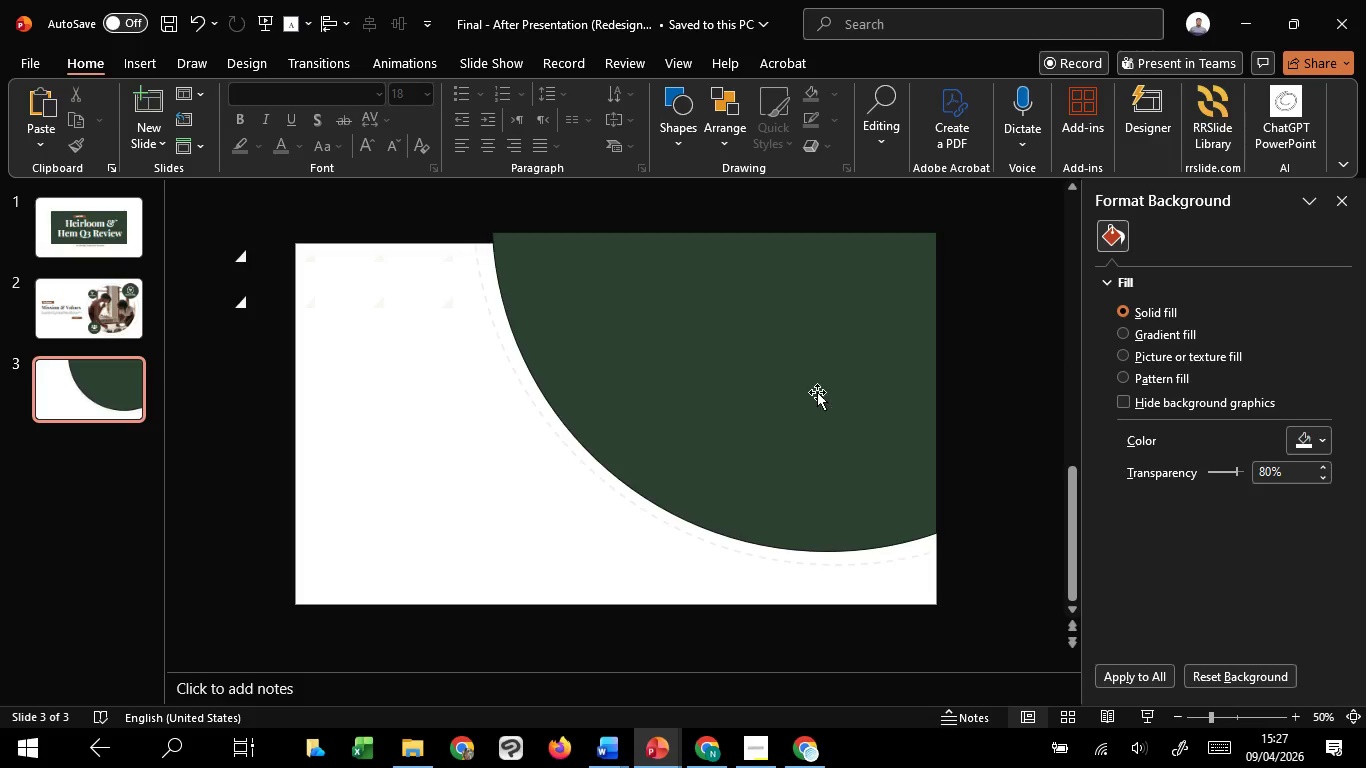 
key(Control+ControlLeft)
 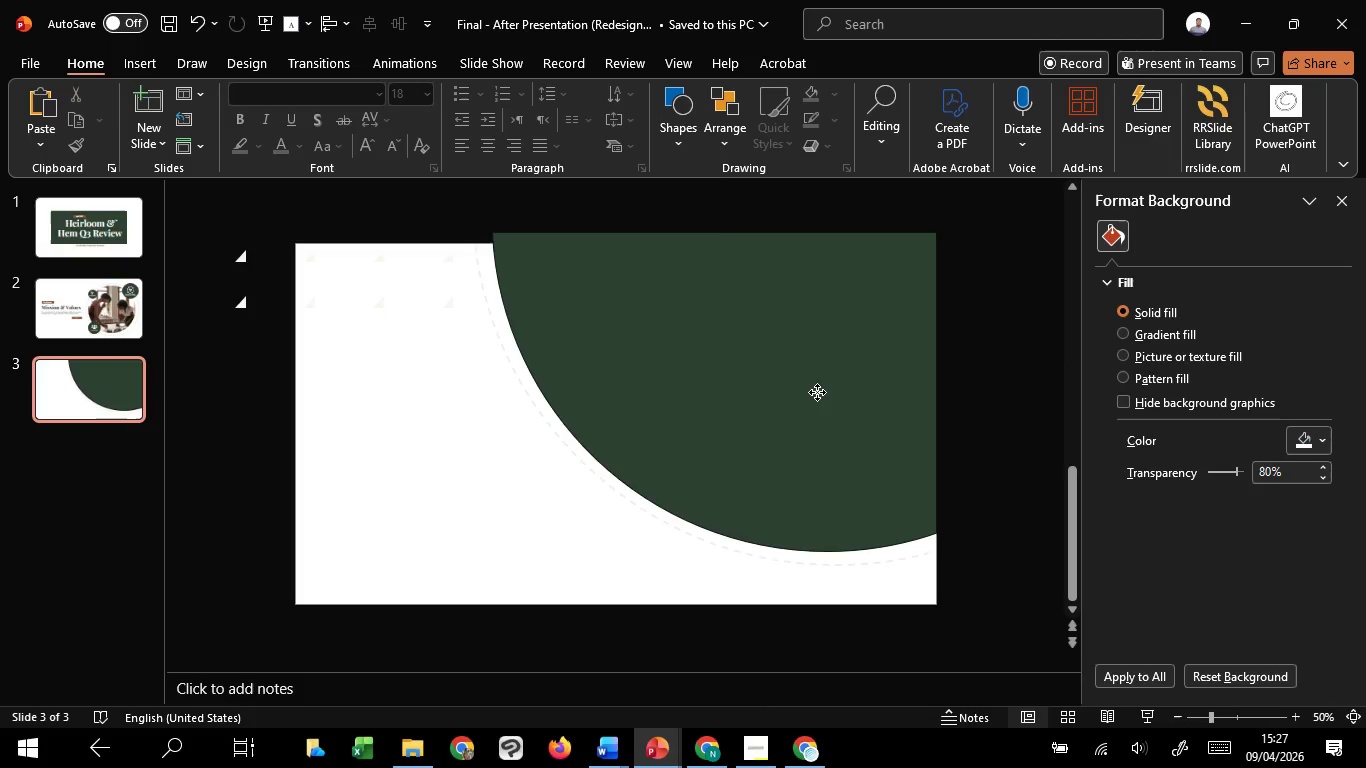 
key(Control+ControlLeft)
 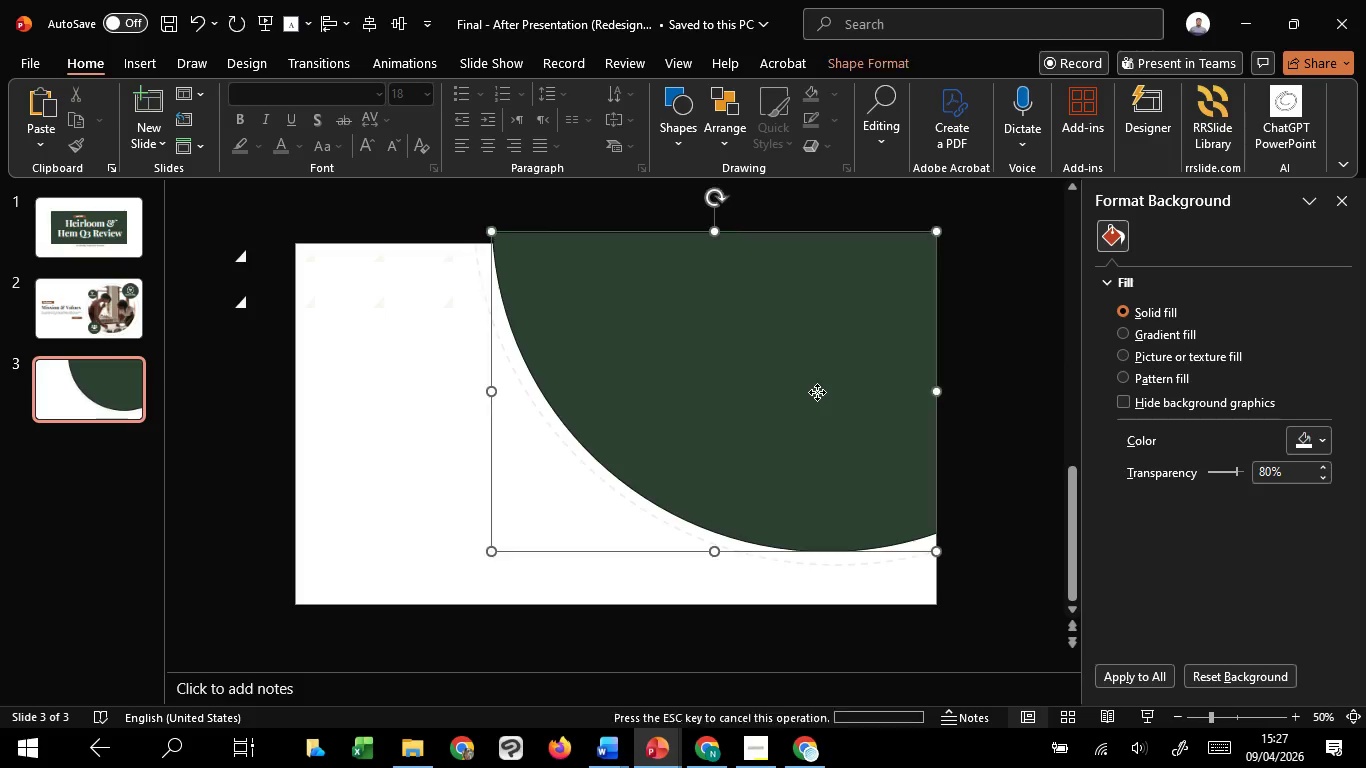 
left_click([817, 392])
 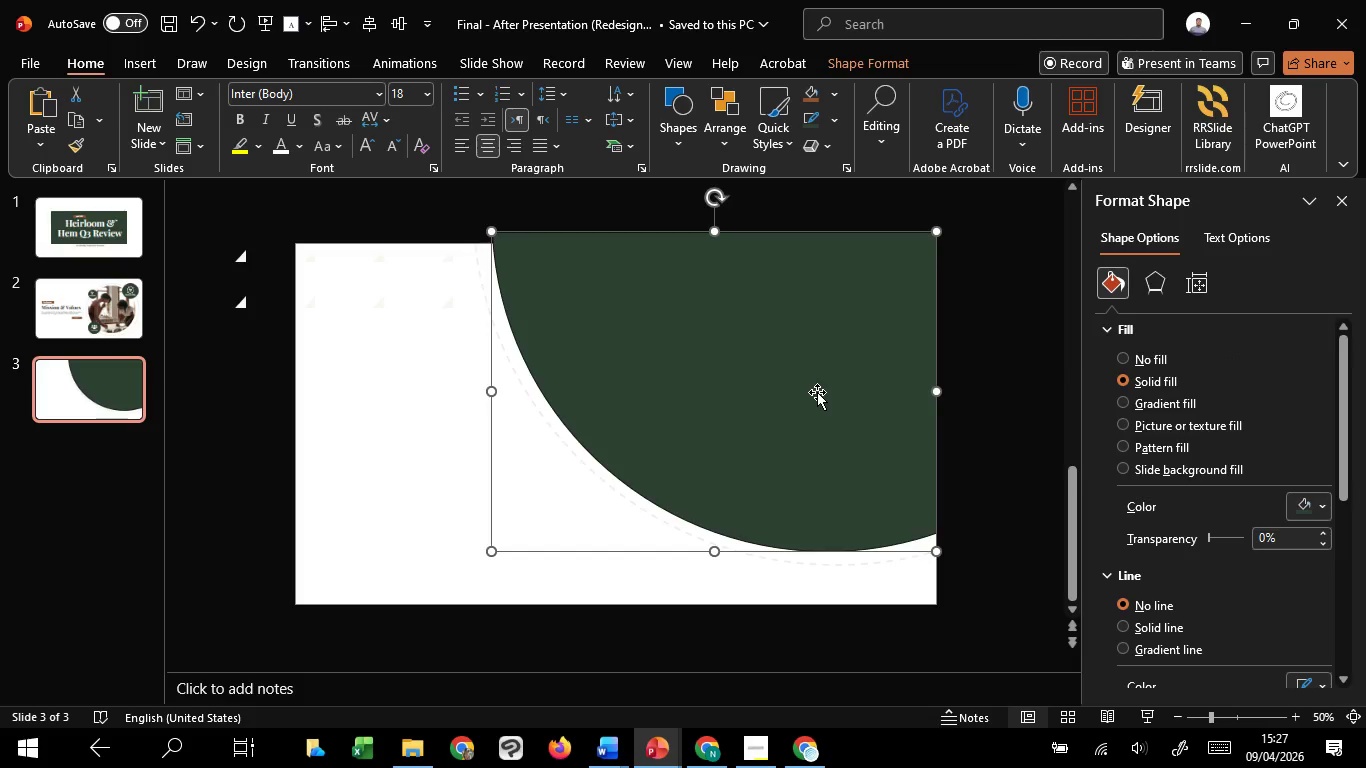 
key(Delete)
 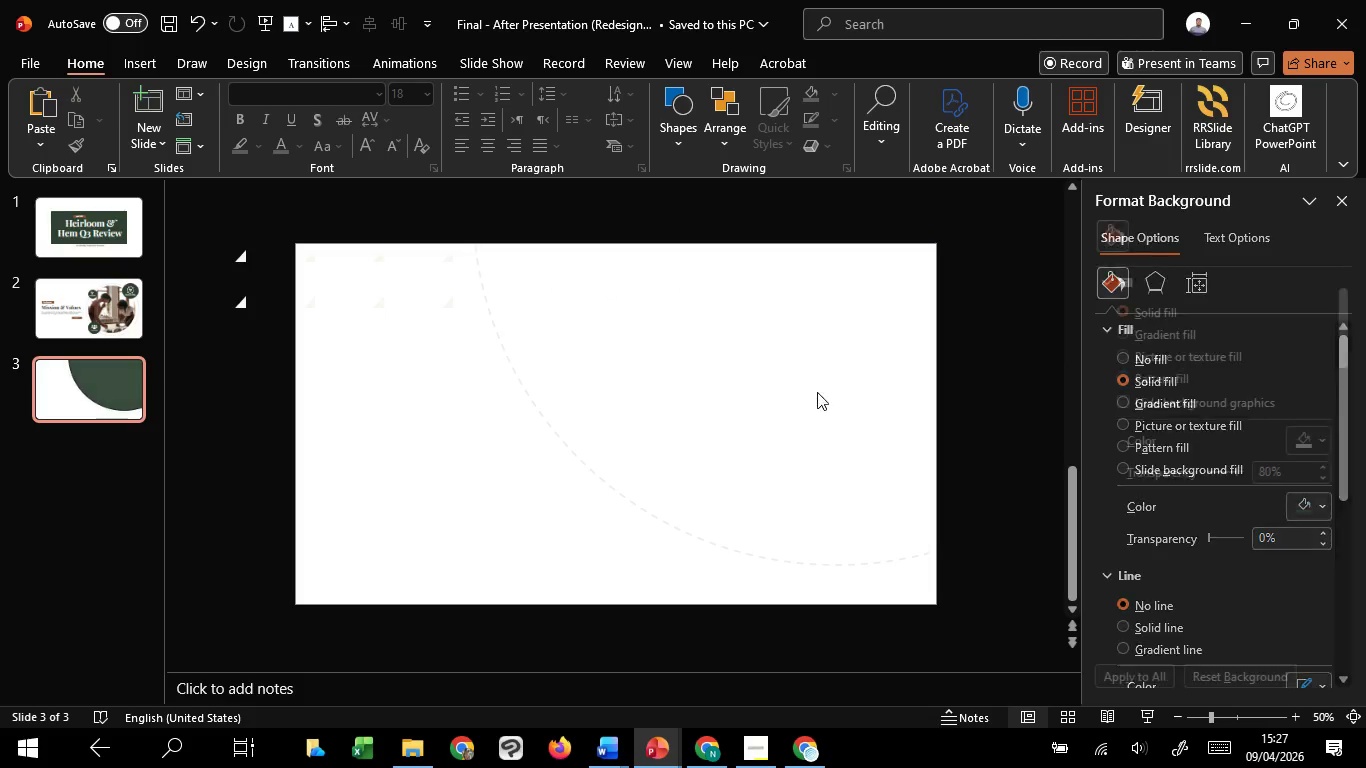 
key(Control+V)
 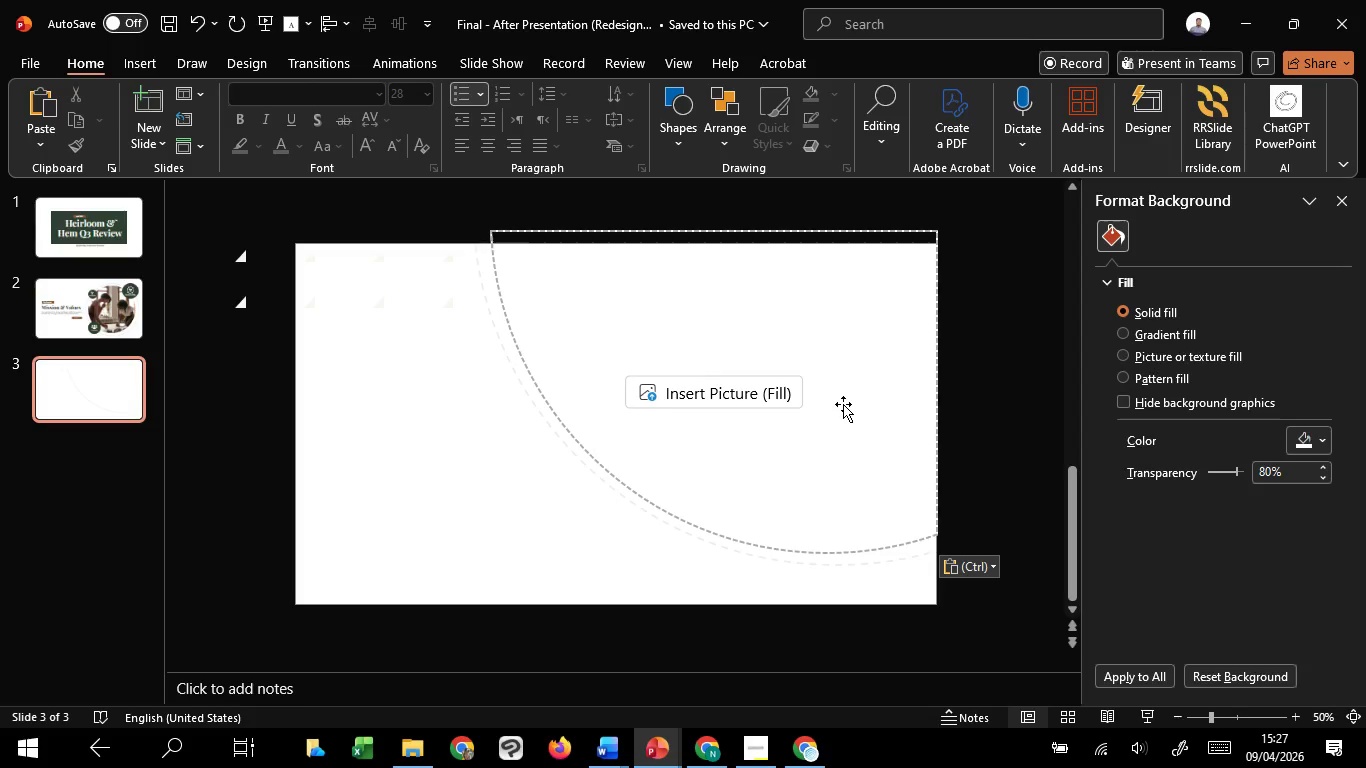 
left_click([843, 404])
 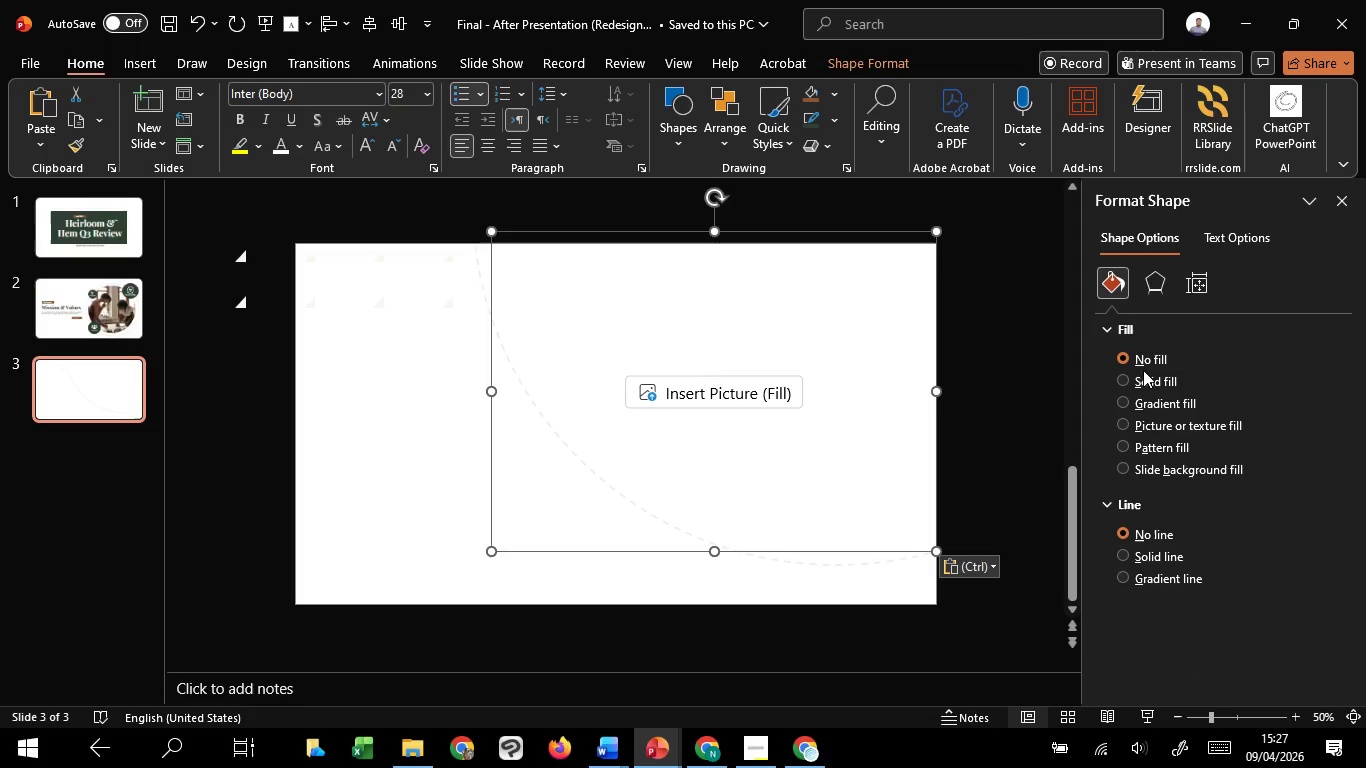 
left_click([1143, 381])
 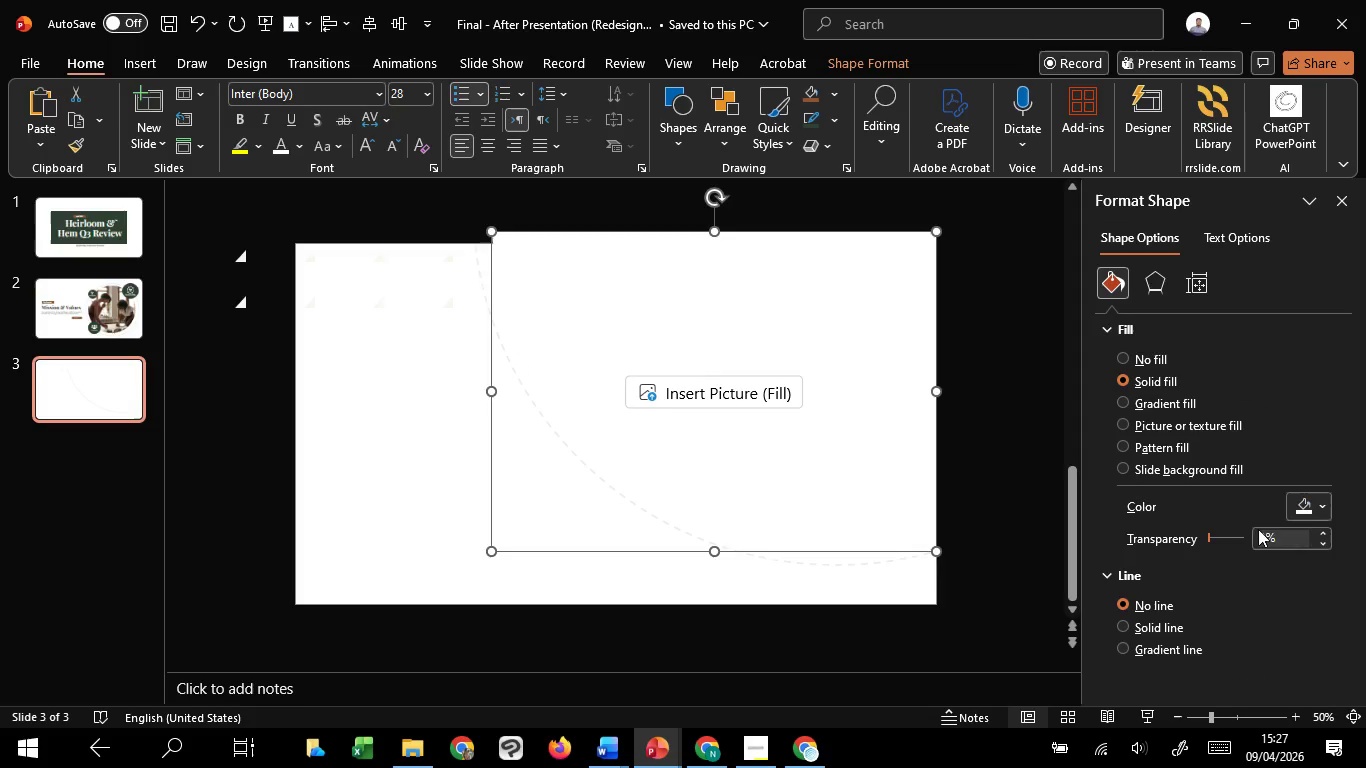 
left_click([1301, 506])
 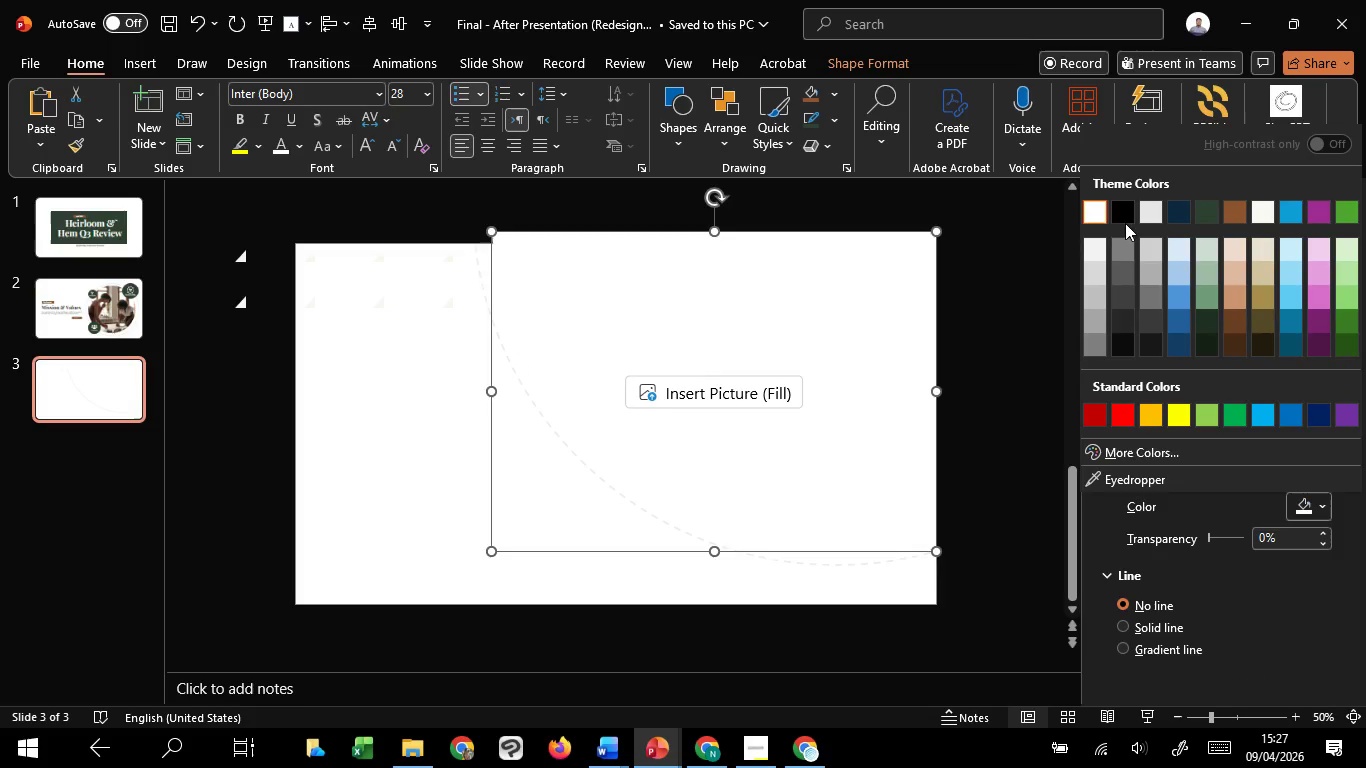 
left_click([1121, 220])
 